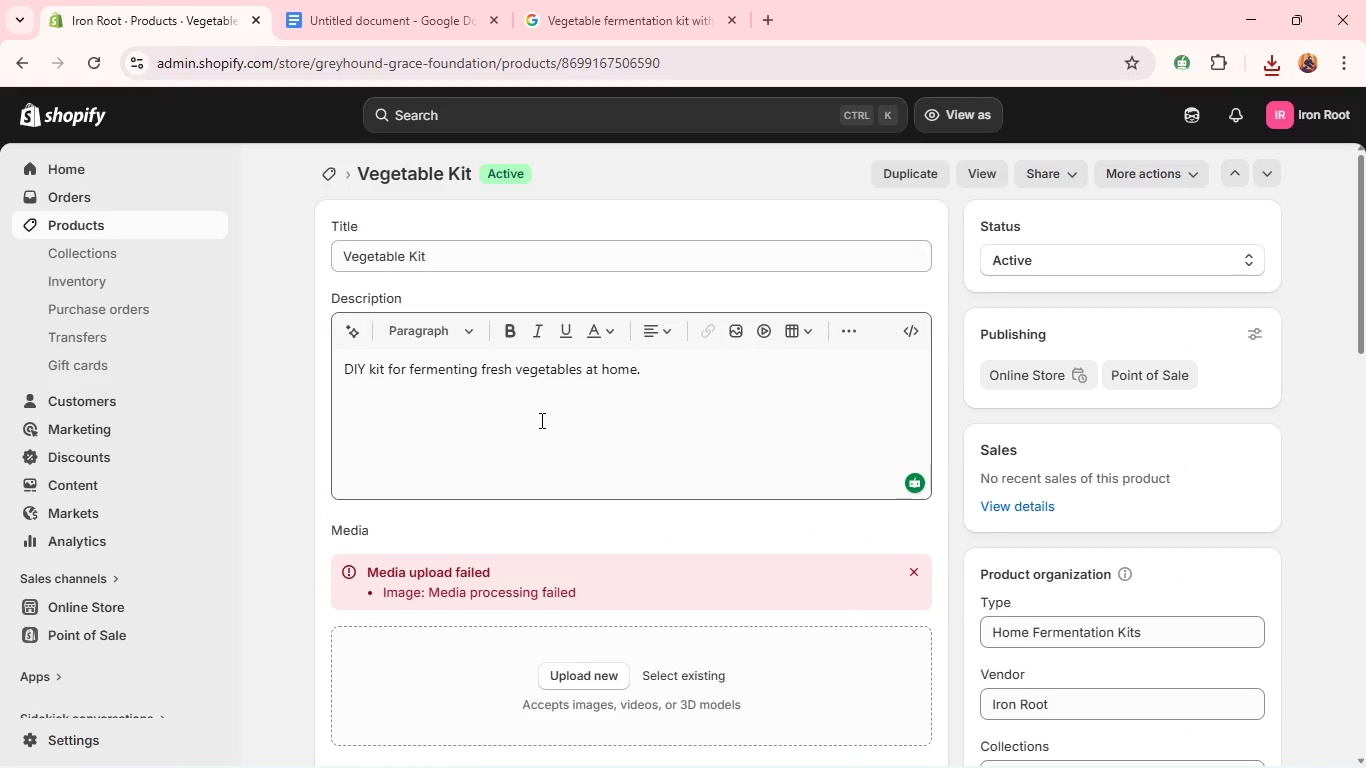 
scroll: coordinate [540, 420], scroll_direction: down, amount: 2.0
 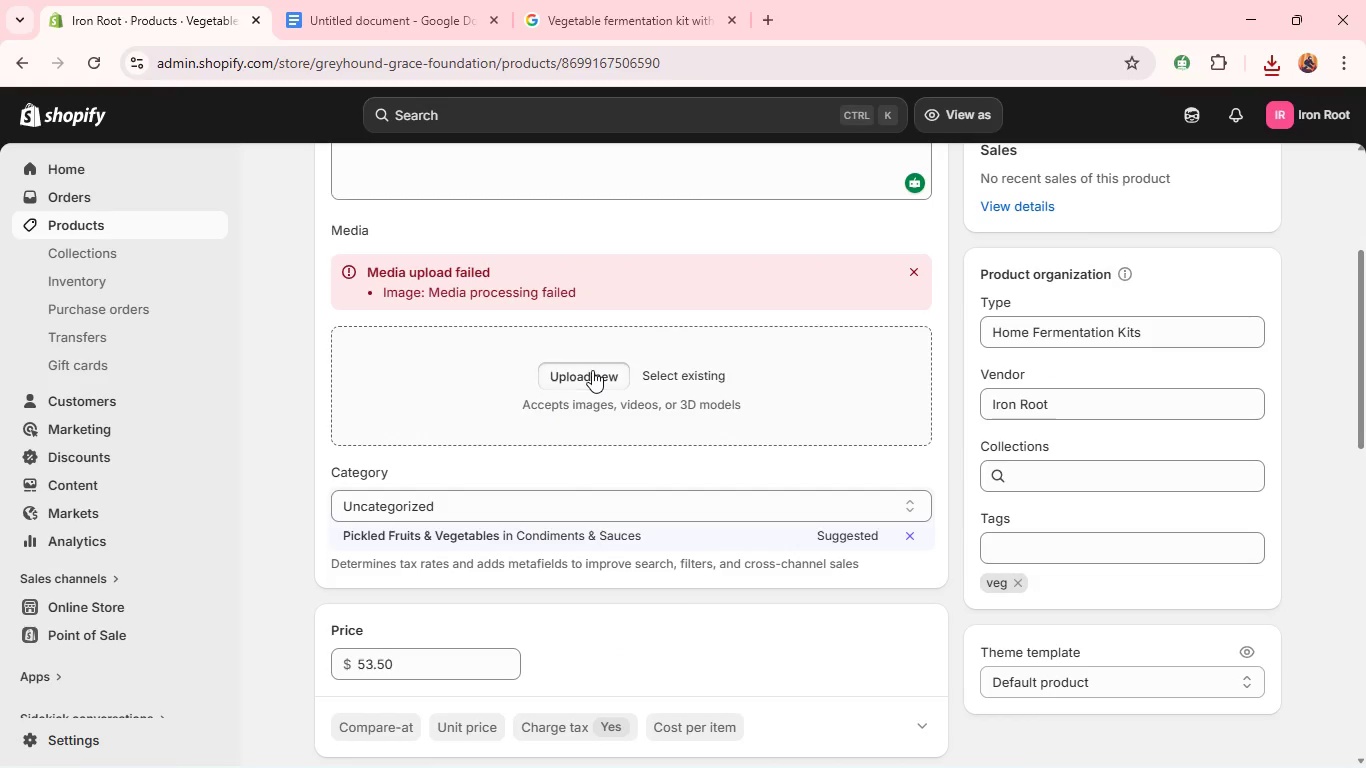 
left_click([592, 370])
 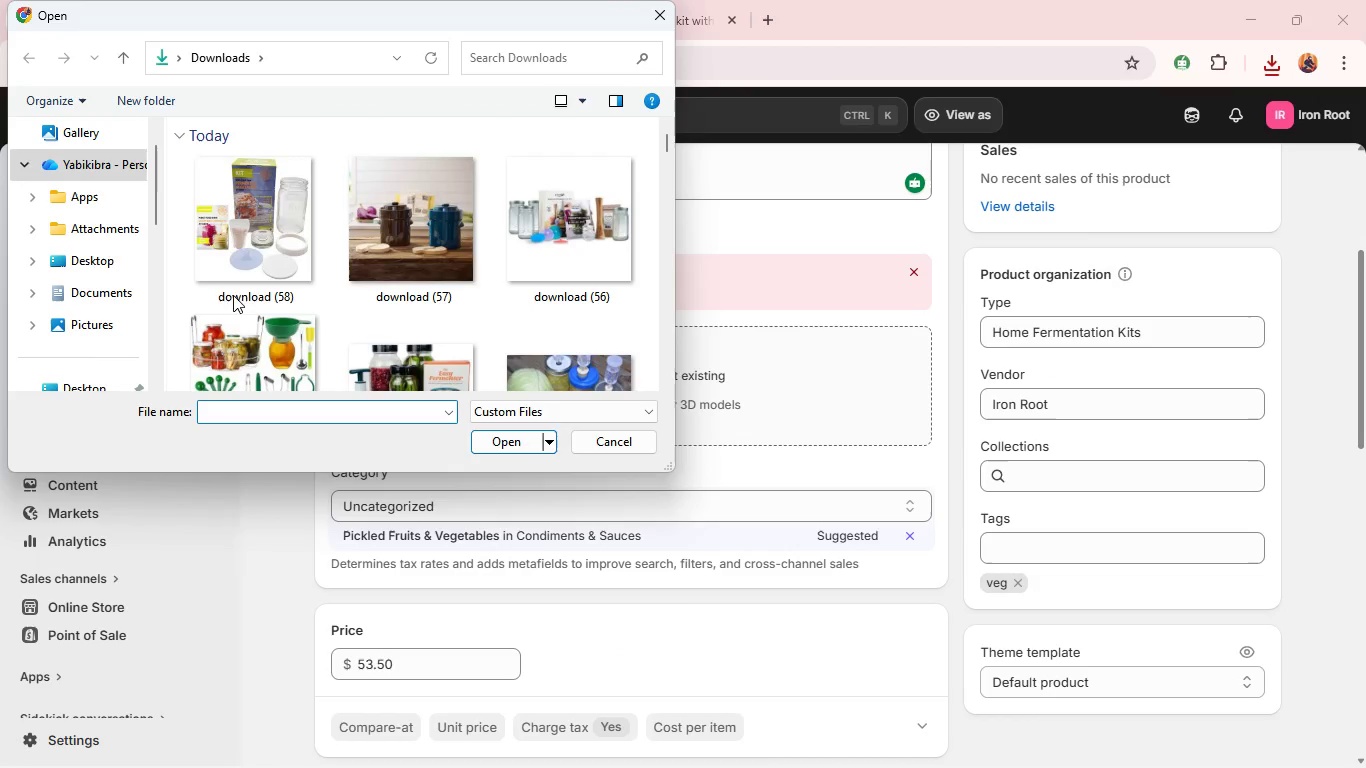 
left_click([243, 189])
 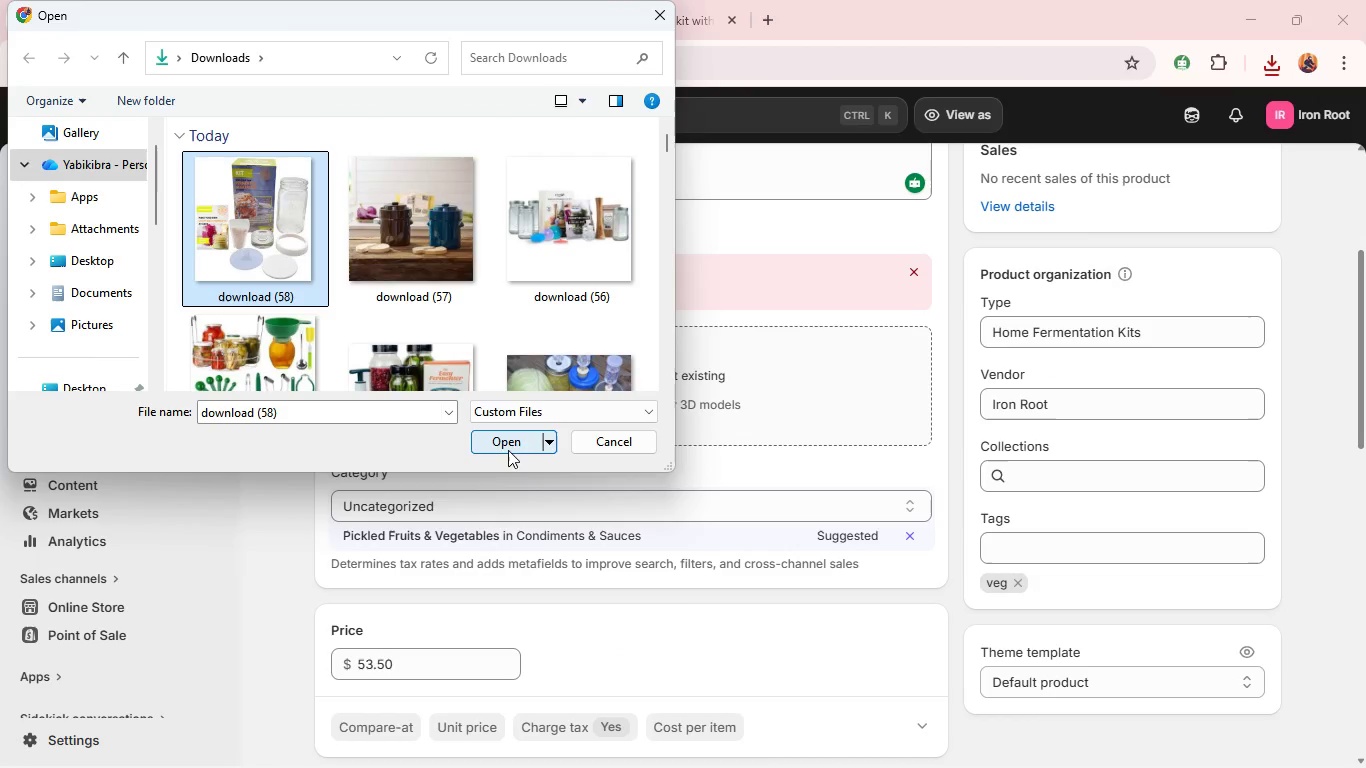 
left_click([509, 440])
 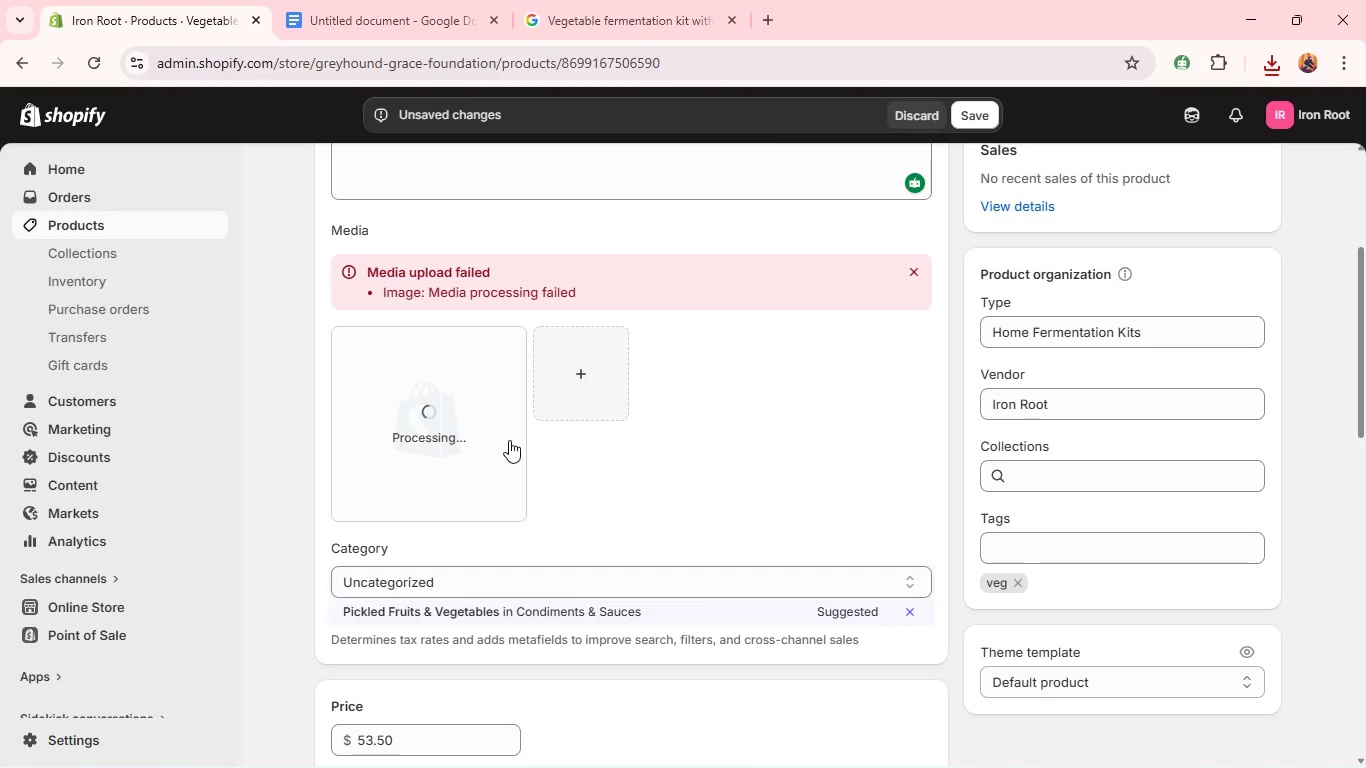 
wait(6.38)
 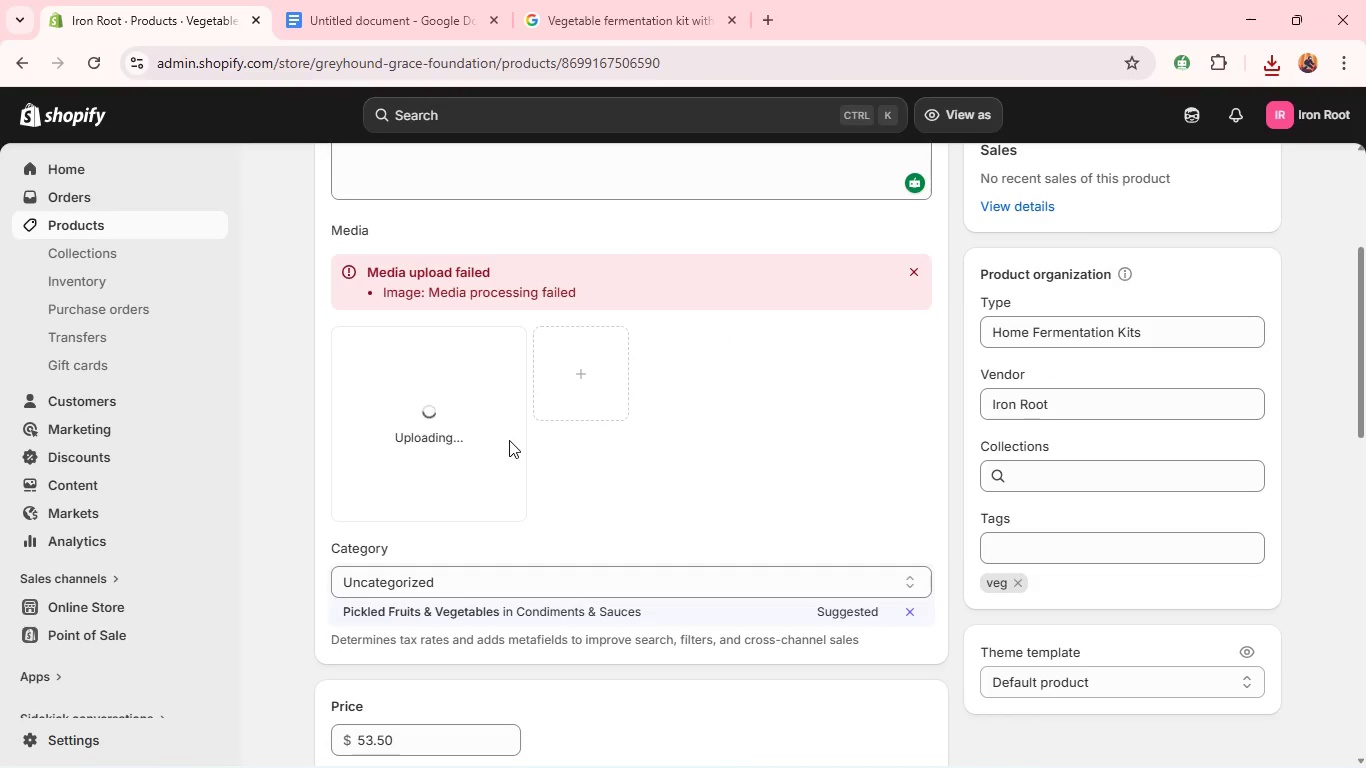 
left_click([960, 110])
 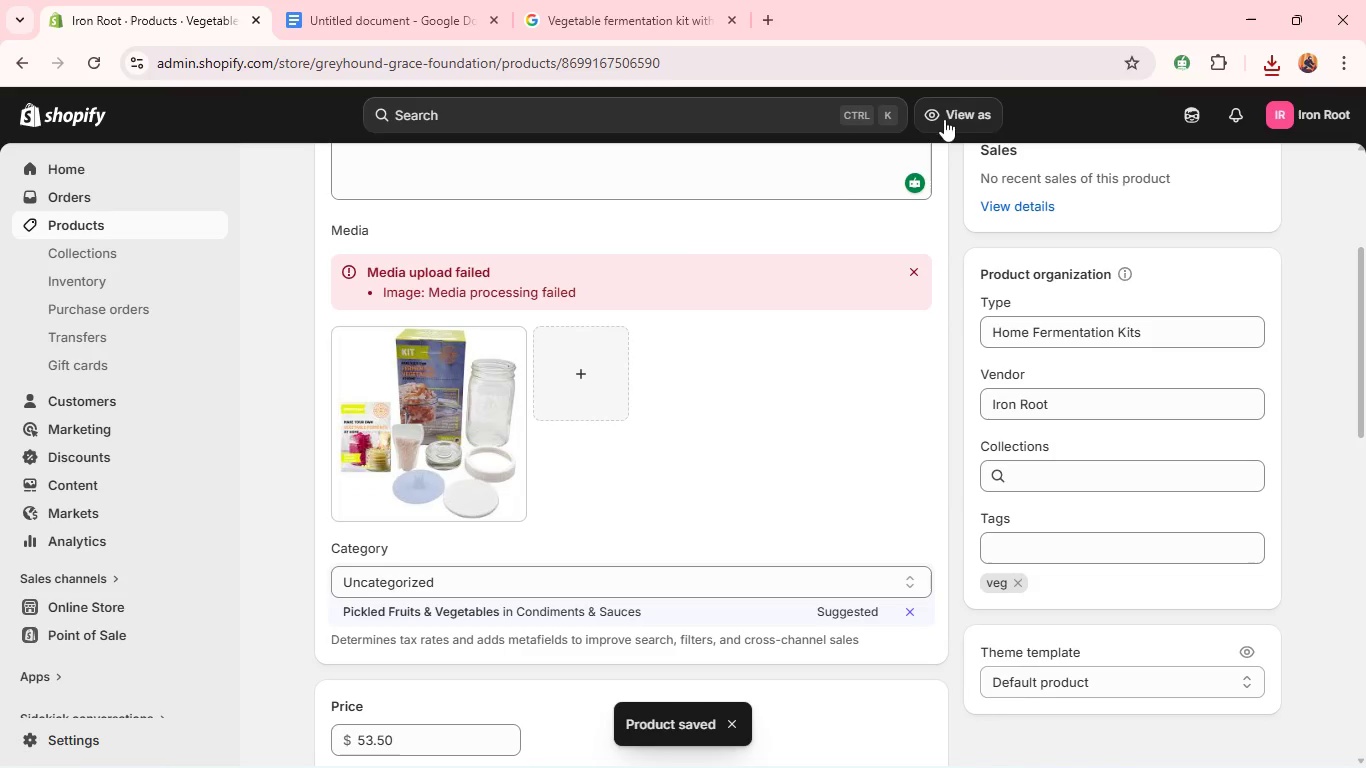 
wait(5.73)
 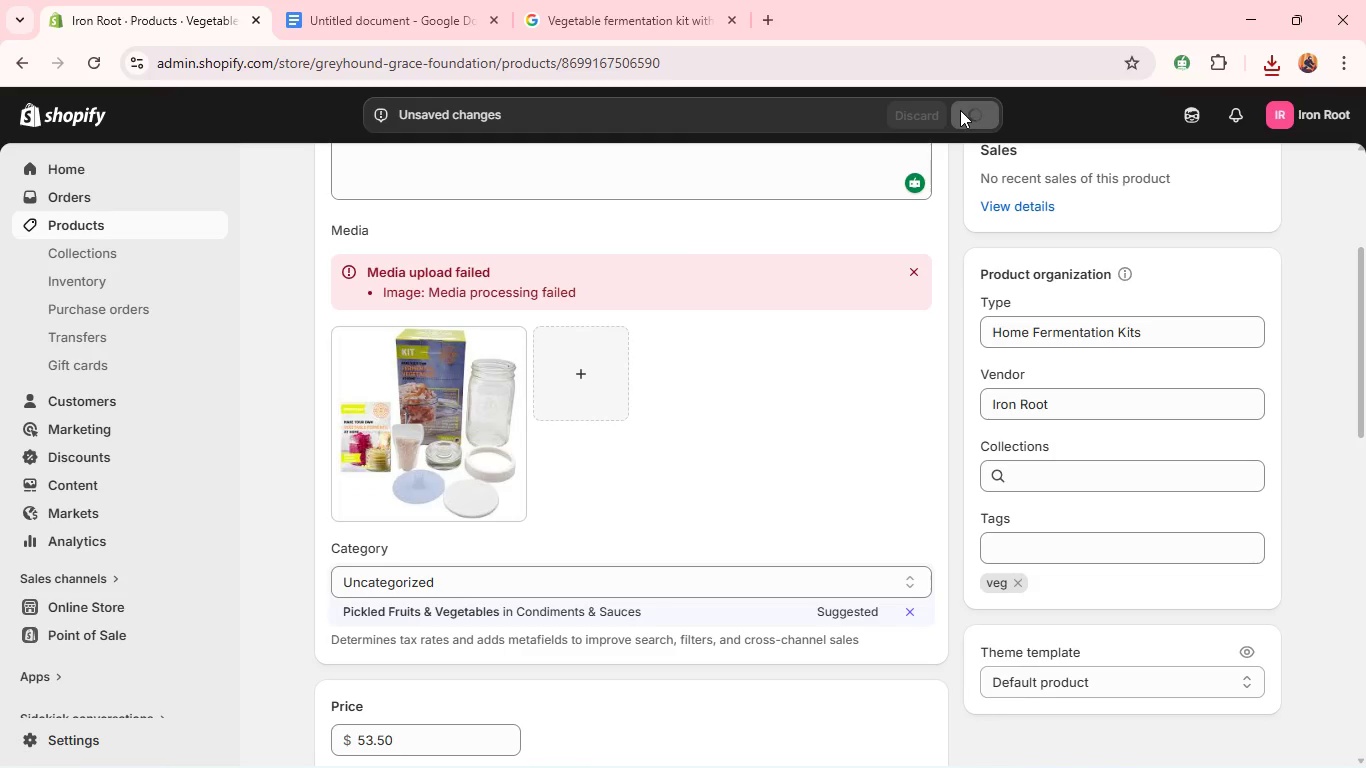 
left_click([439, 409])
 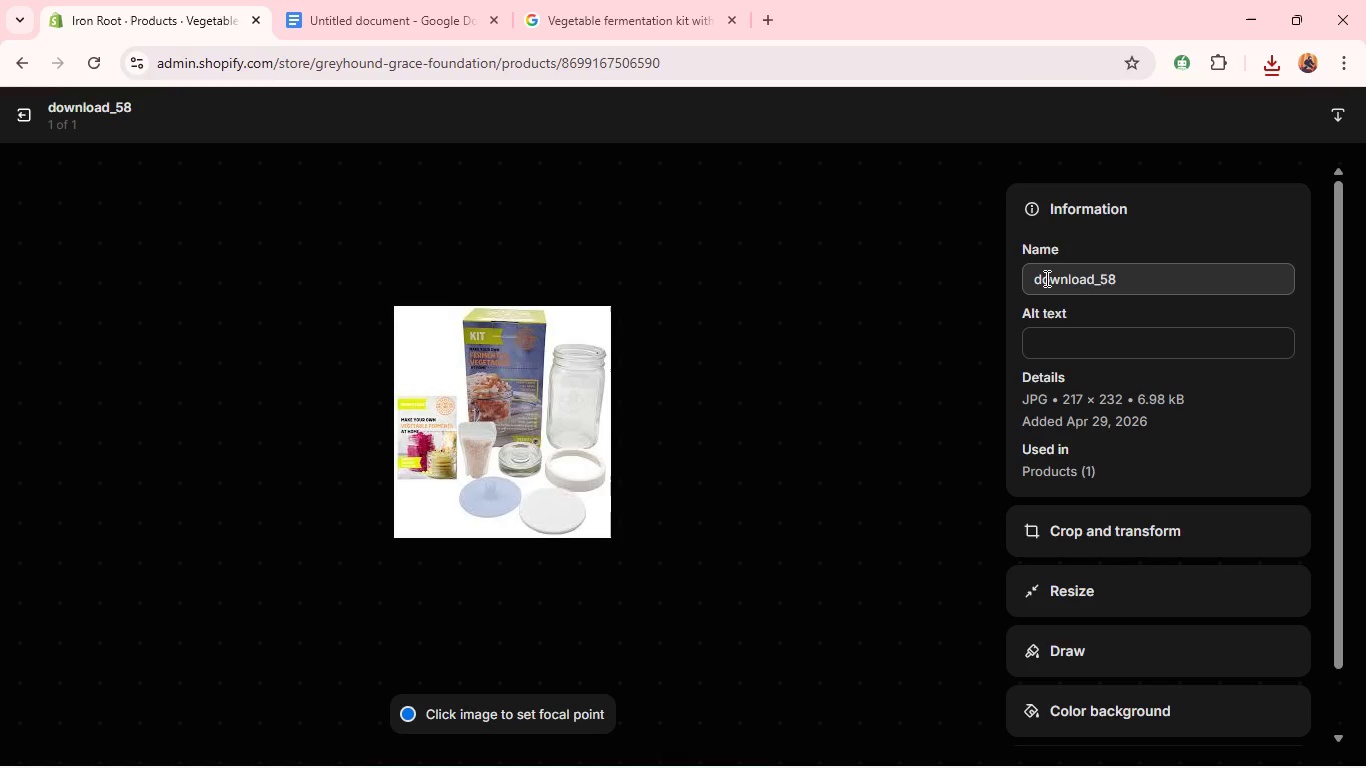 
wait(6.38)
 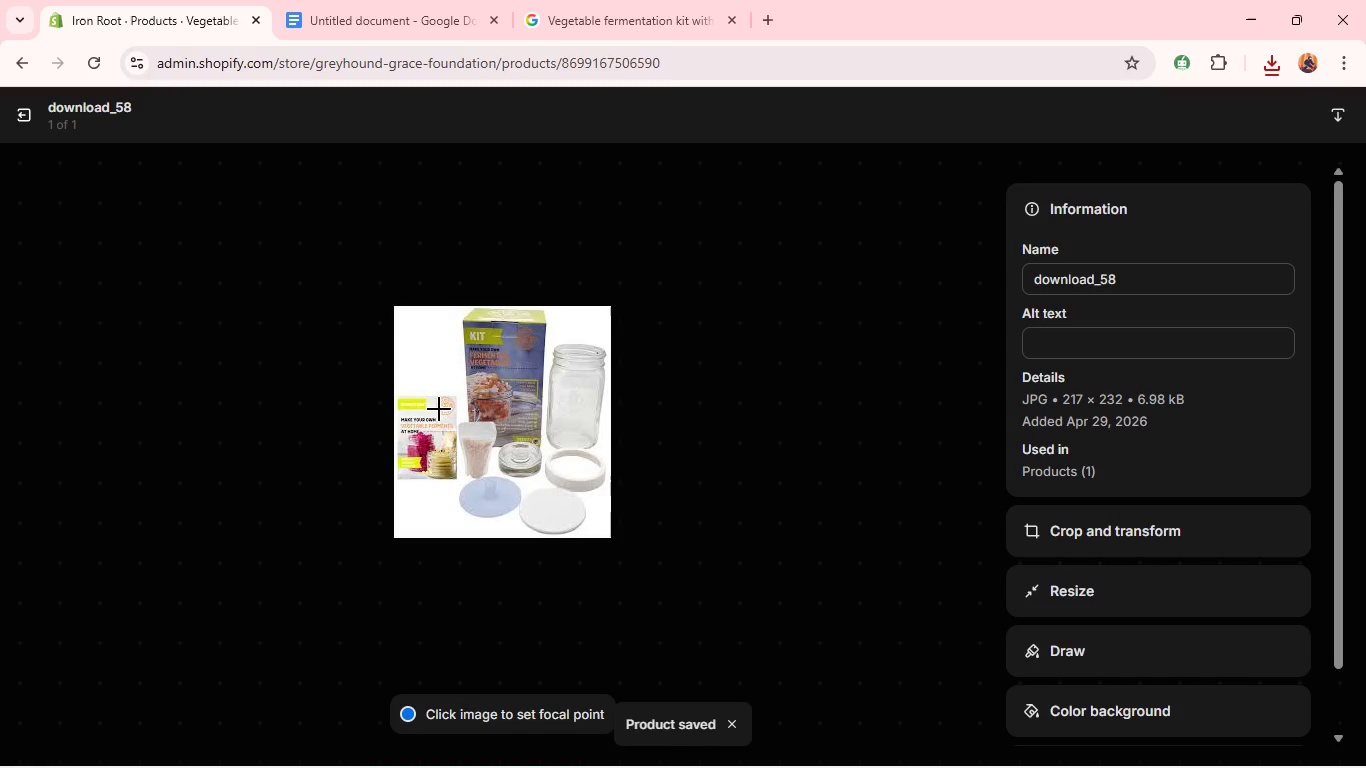 
left_click([1171, 348])
 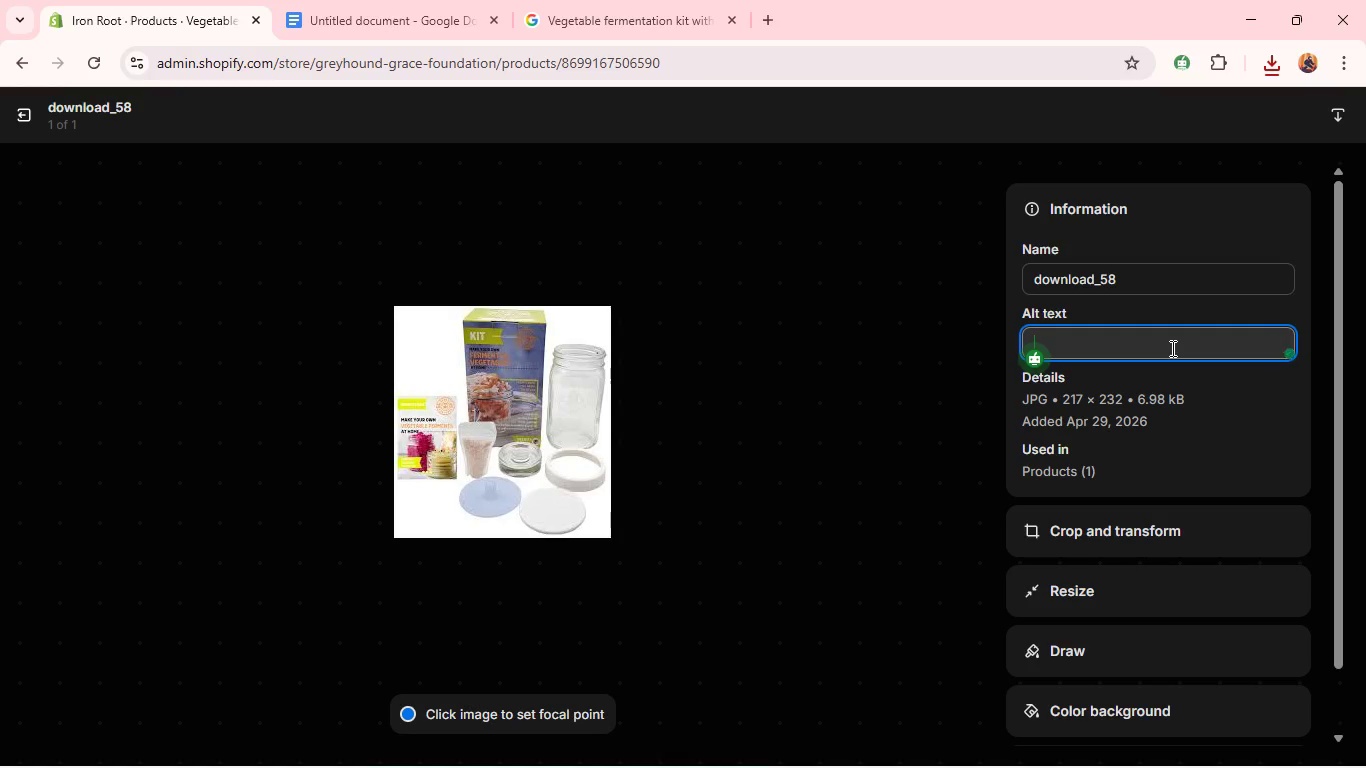 
type(Vegetable fermentation kit with fresh produce and jst)
key(Backspace)
type(r)
key(Backspace)
key(Backspace)
type(ars)
 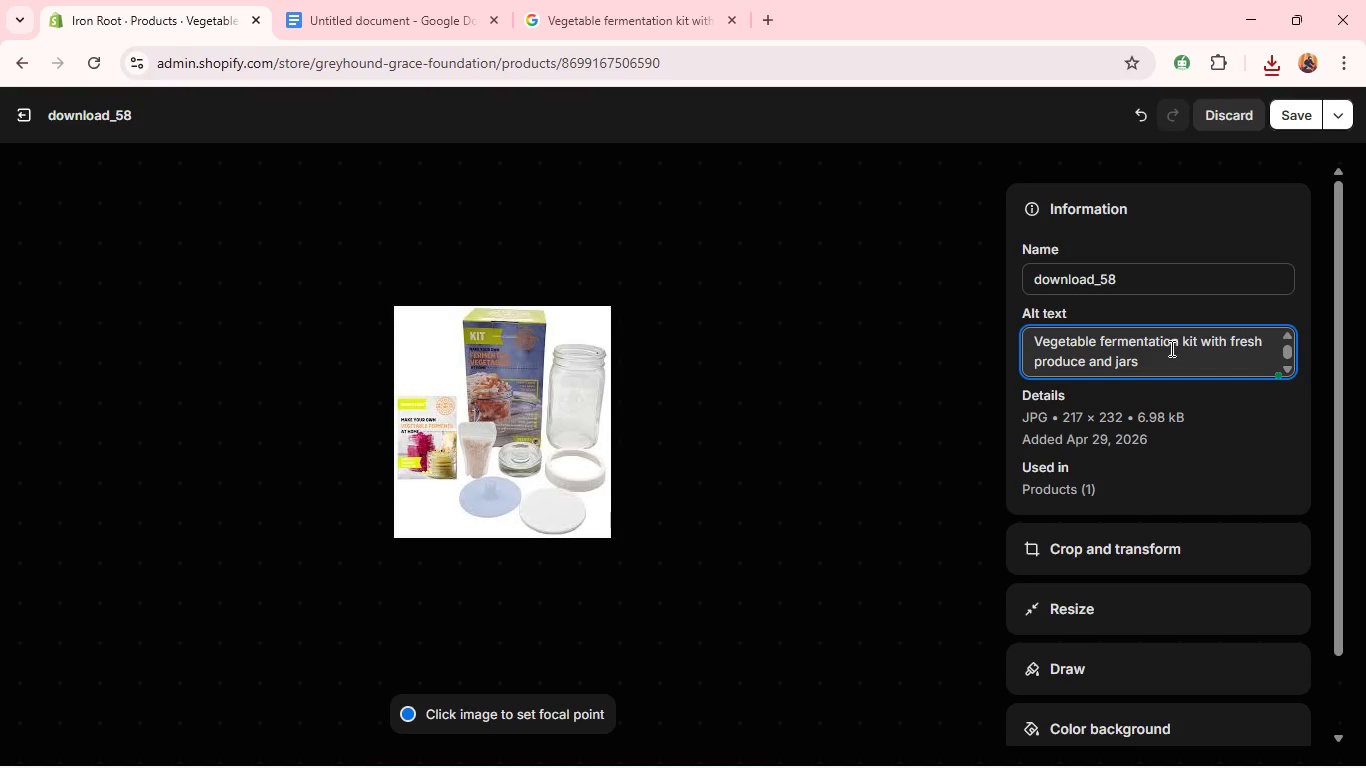 
left_click([1186, 532])
 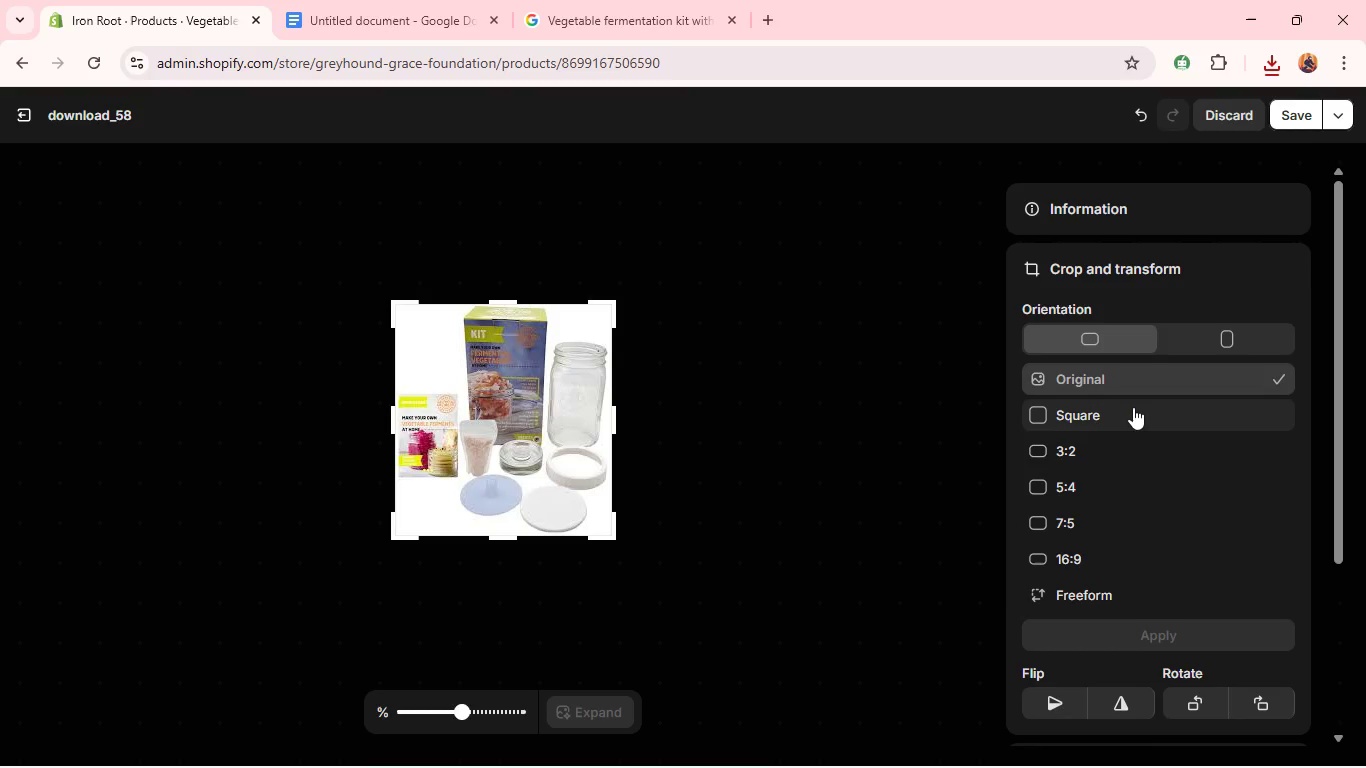 
left_click([1133, 407])
 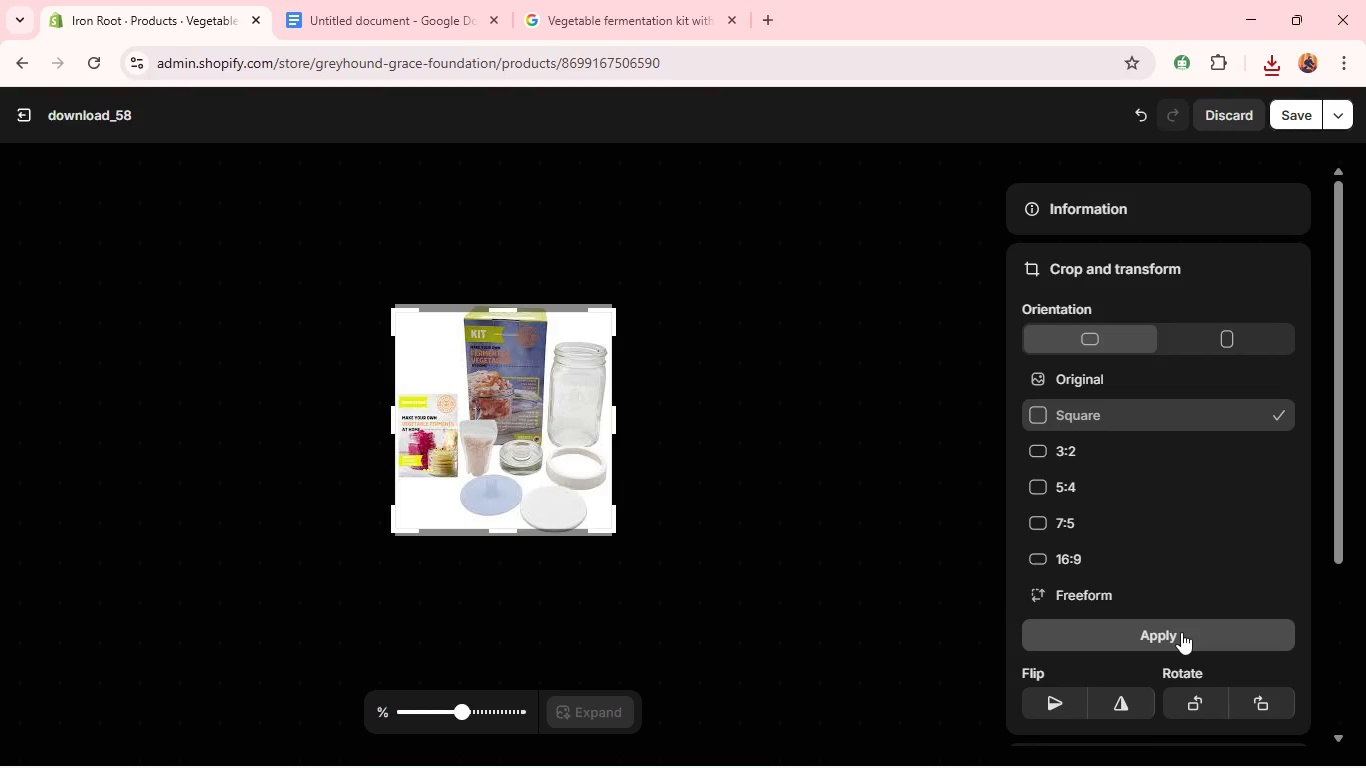 
left_click([1181, 632])
 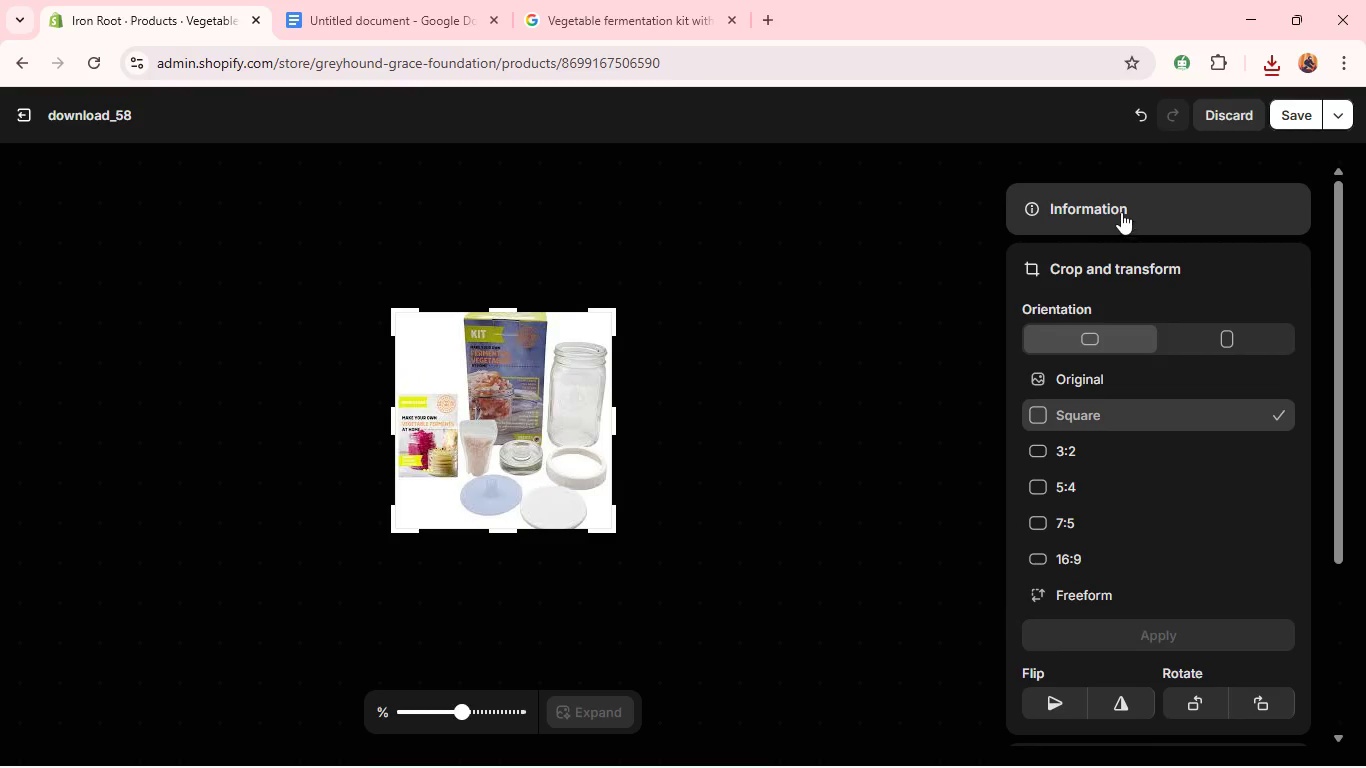 
left_click([1121, 212])
 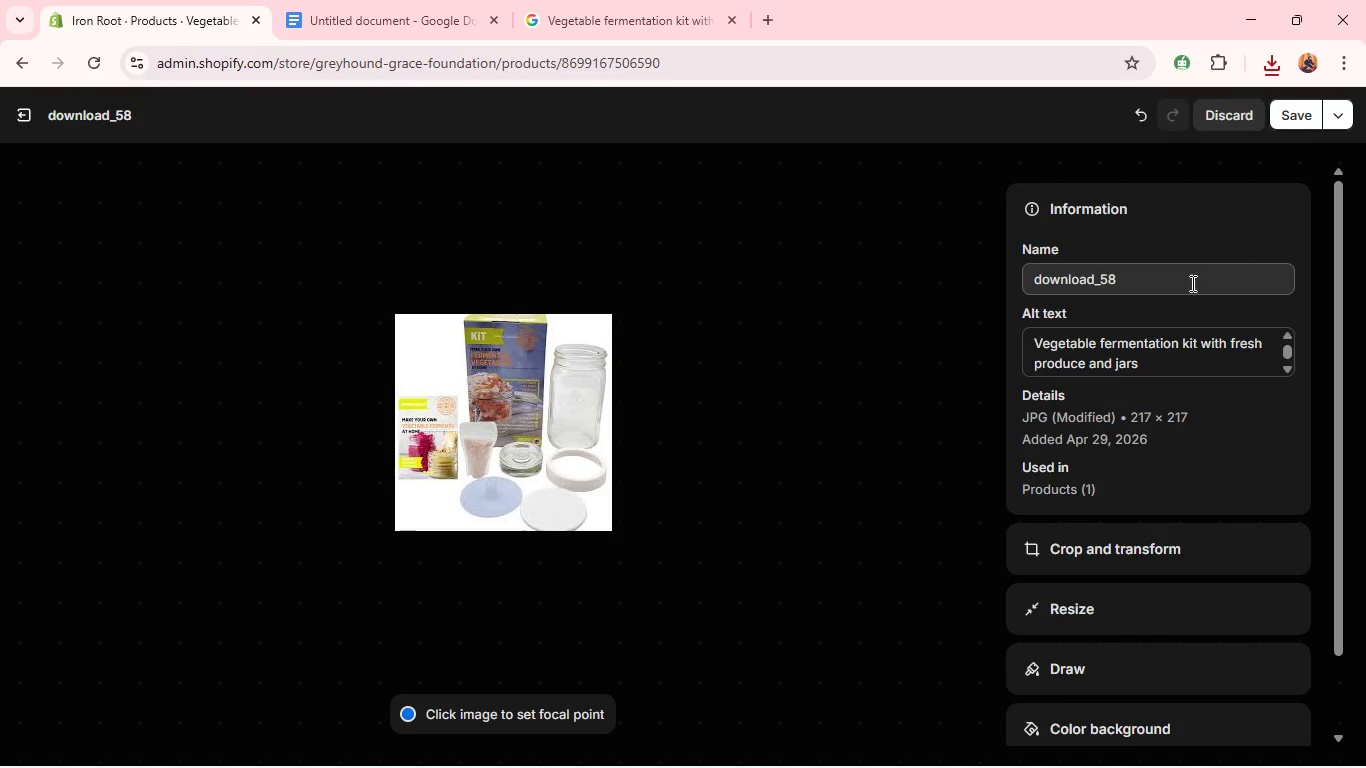 
left_click([1152, 342])
 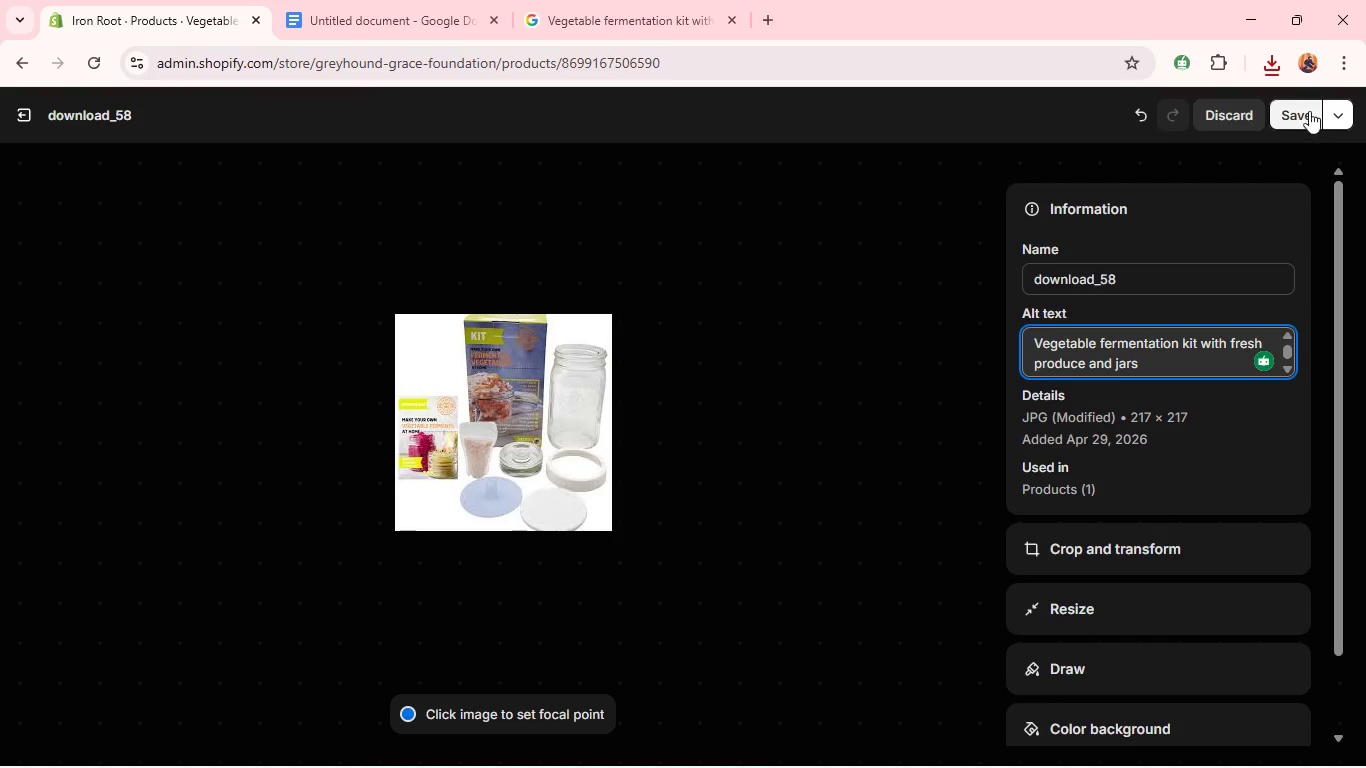 
left_click([1309, 111])
 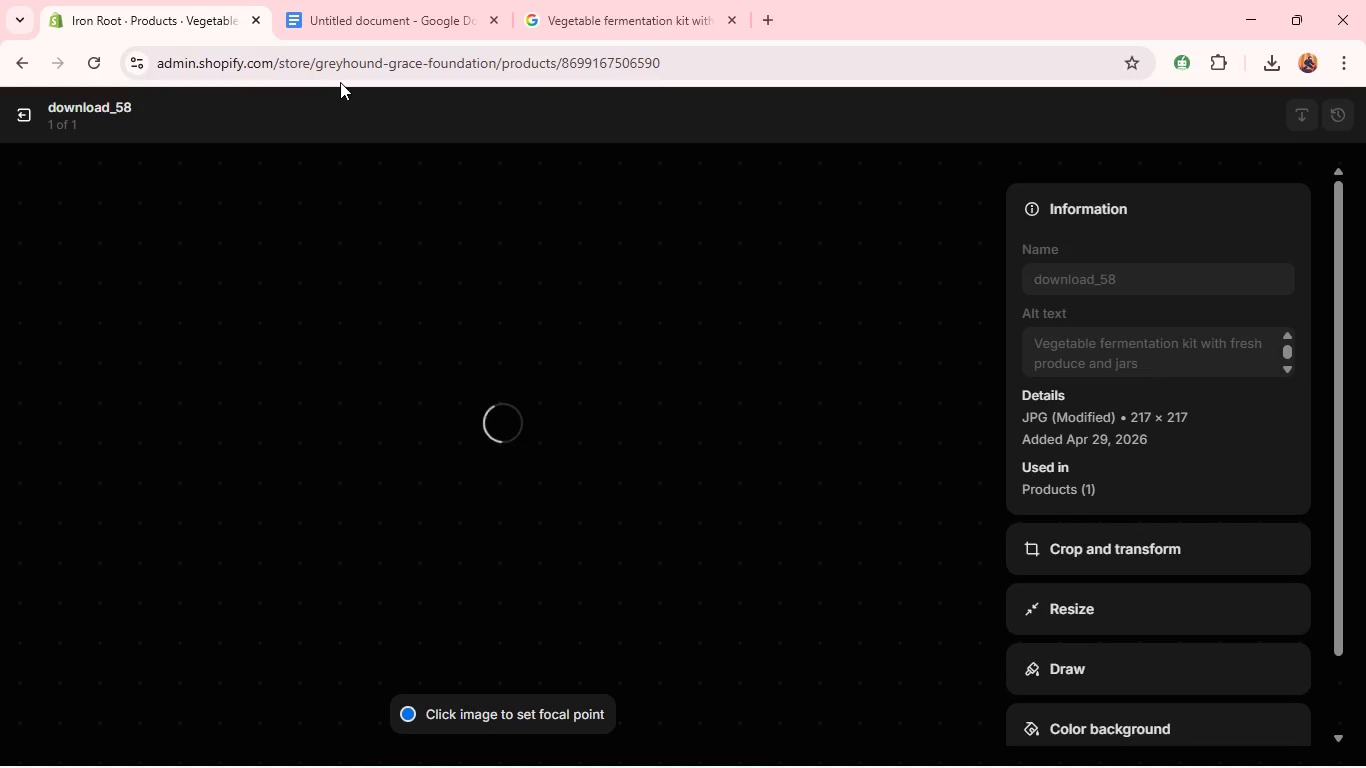 
wait(10.02)
 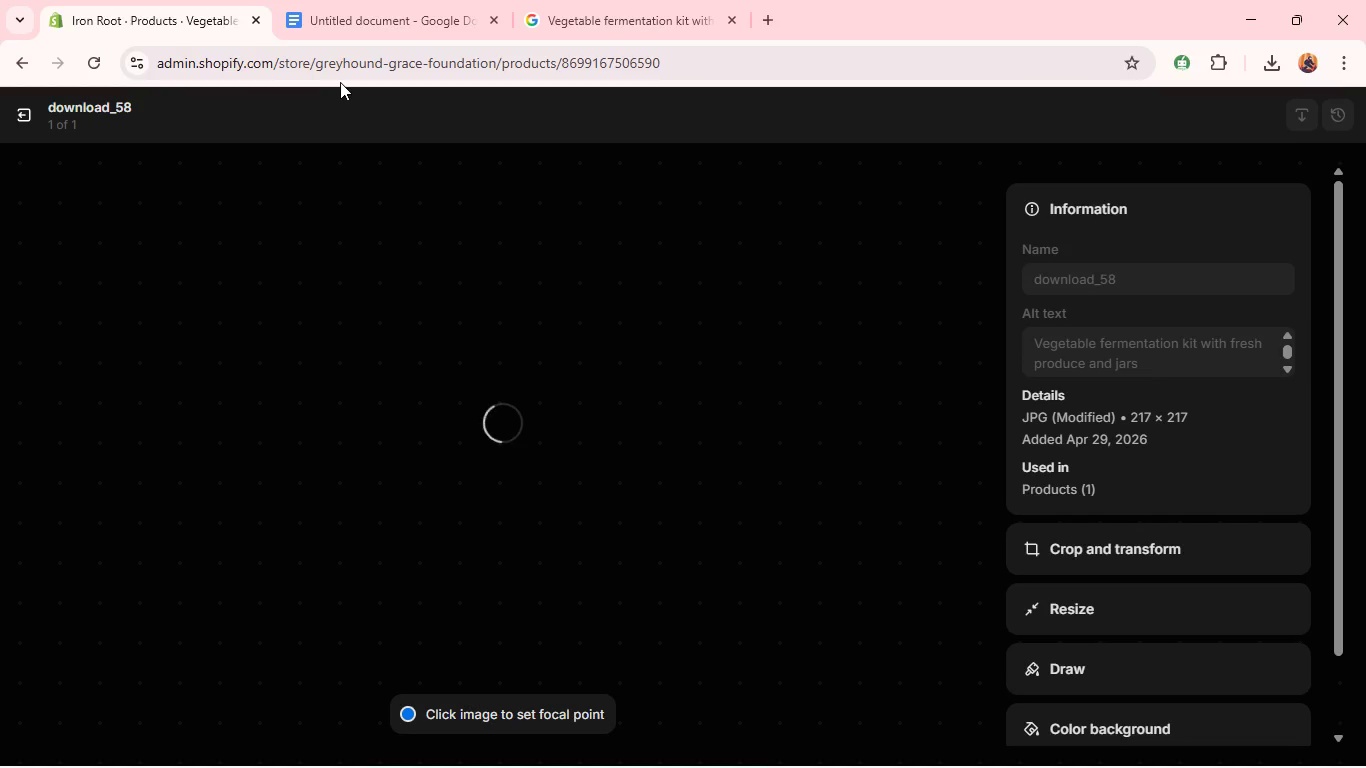 
left_click([1228, 485])
 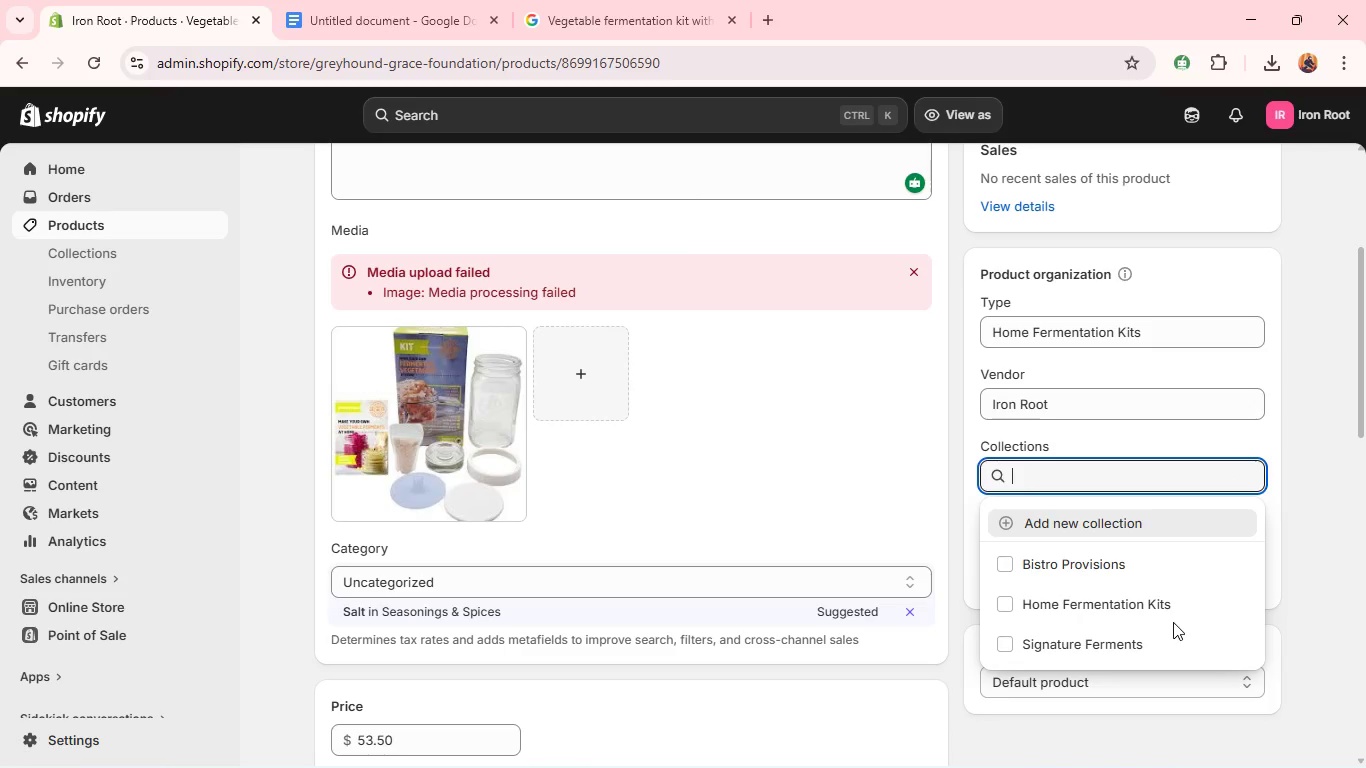 
left_click([1169, 594])
 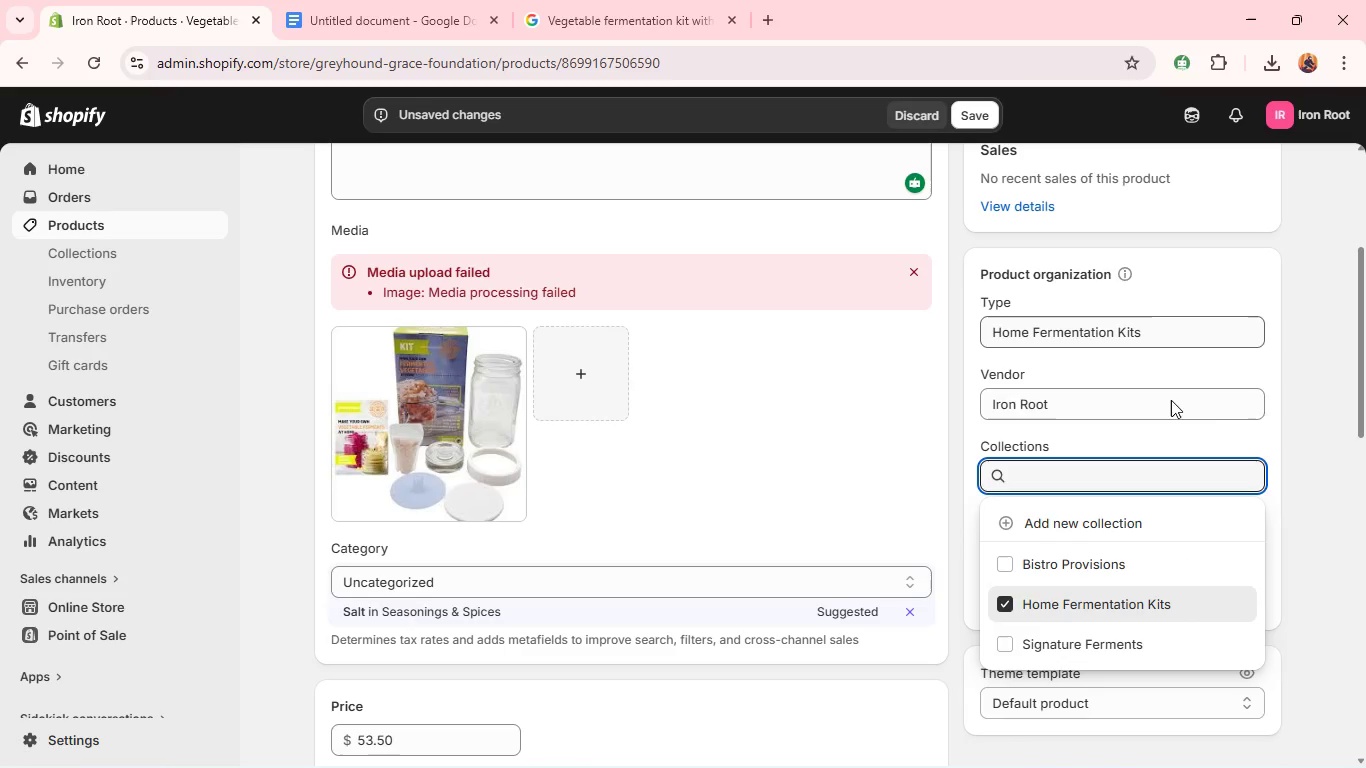 
scroll: coordinate [1211, 414], scroll_direction: up, amount: 3.0
 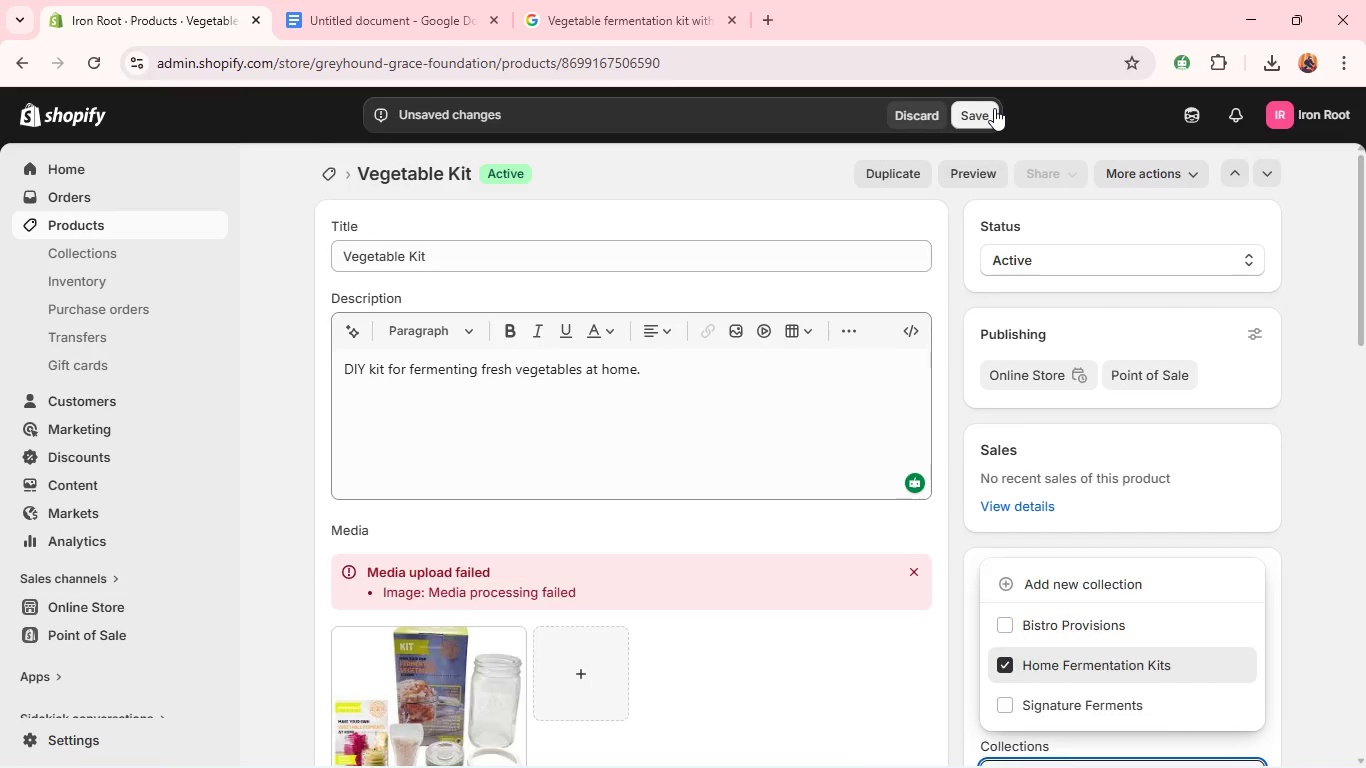 
left_click([991, 108])
 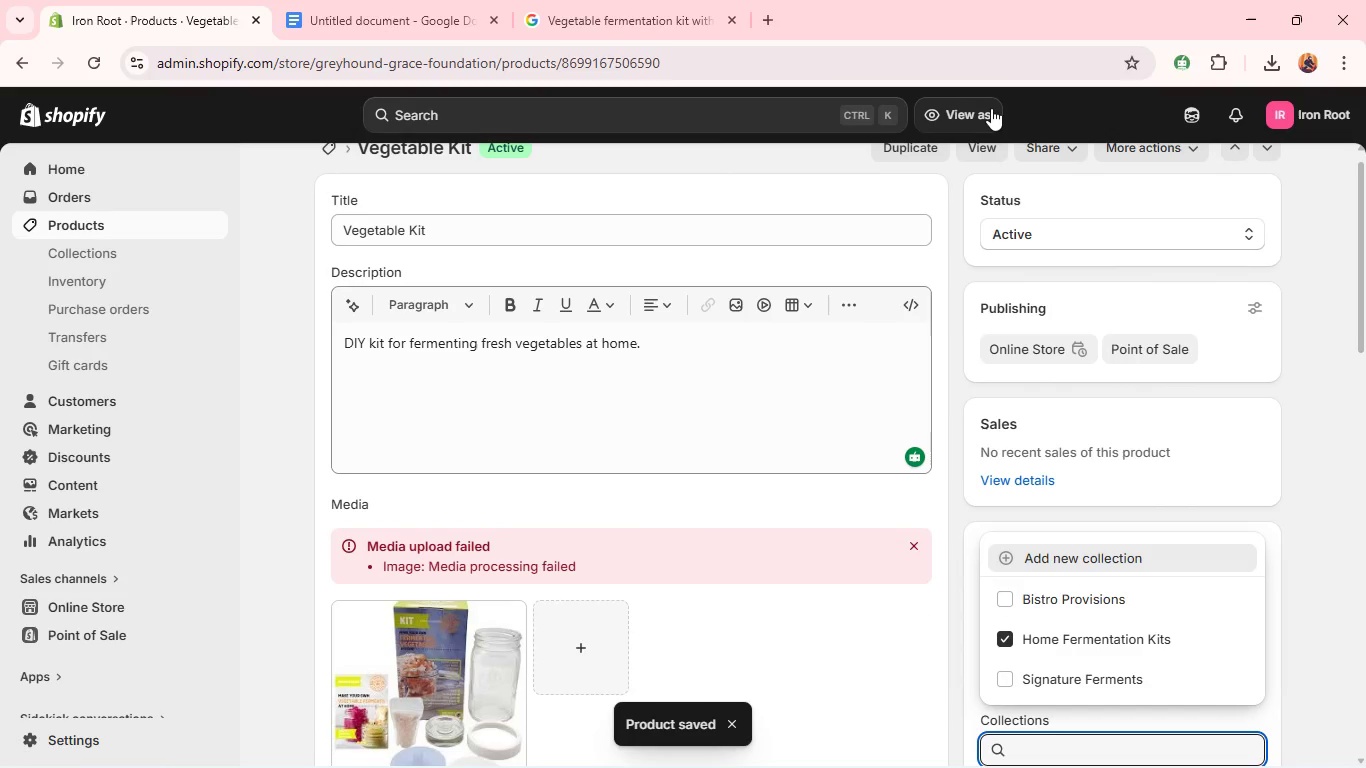 
wait(9.89)
 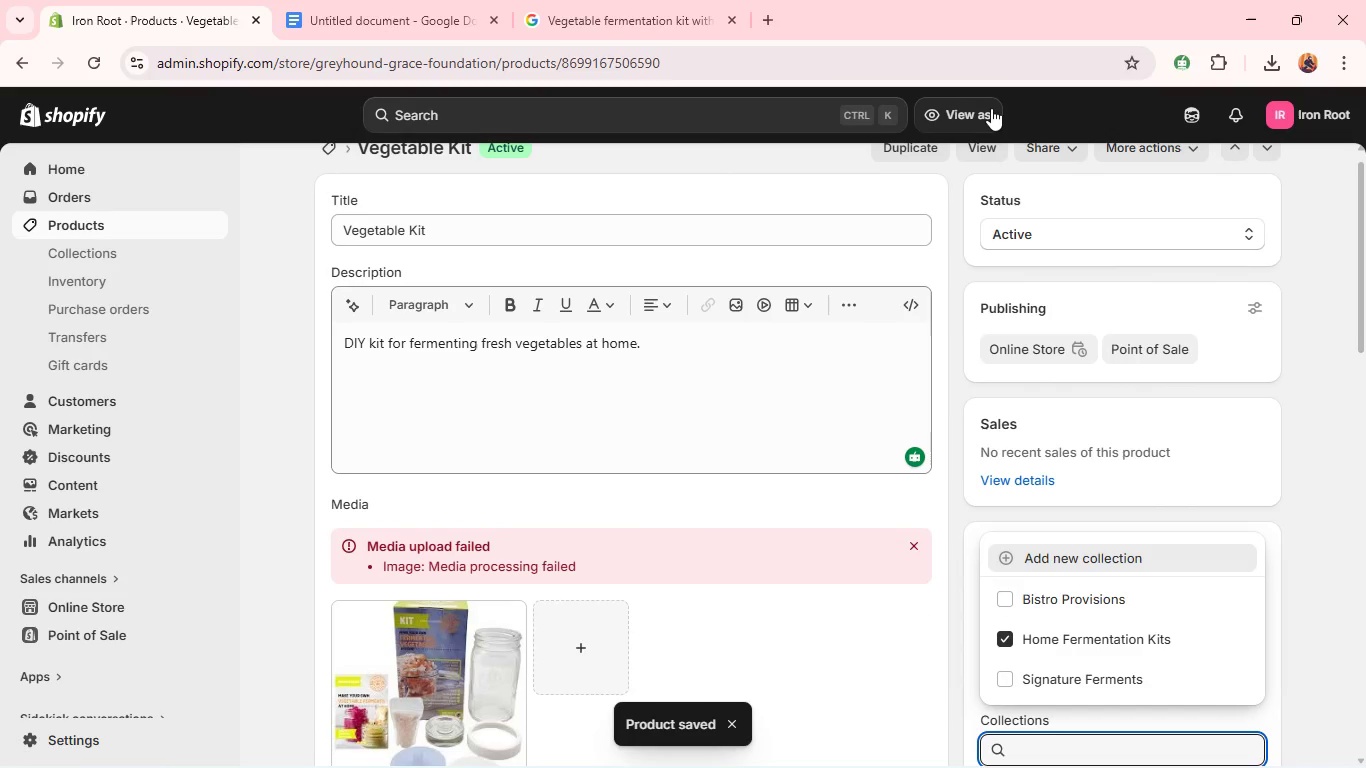 
scroll: coordinate [881, 278], scroll_direction: down, amount: 5.0
 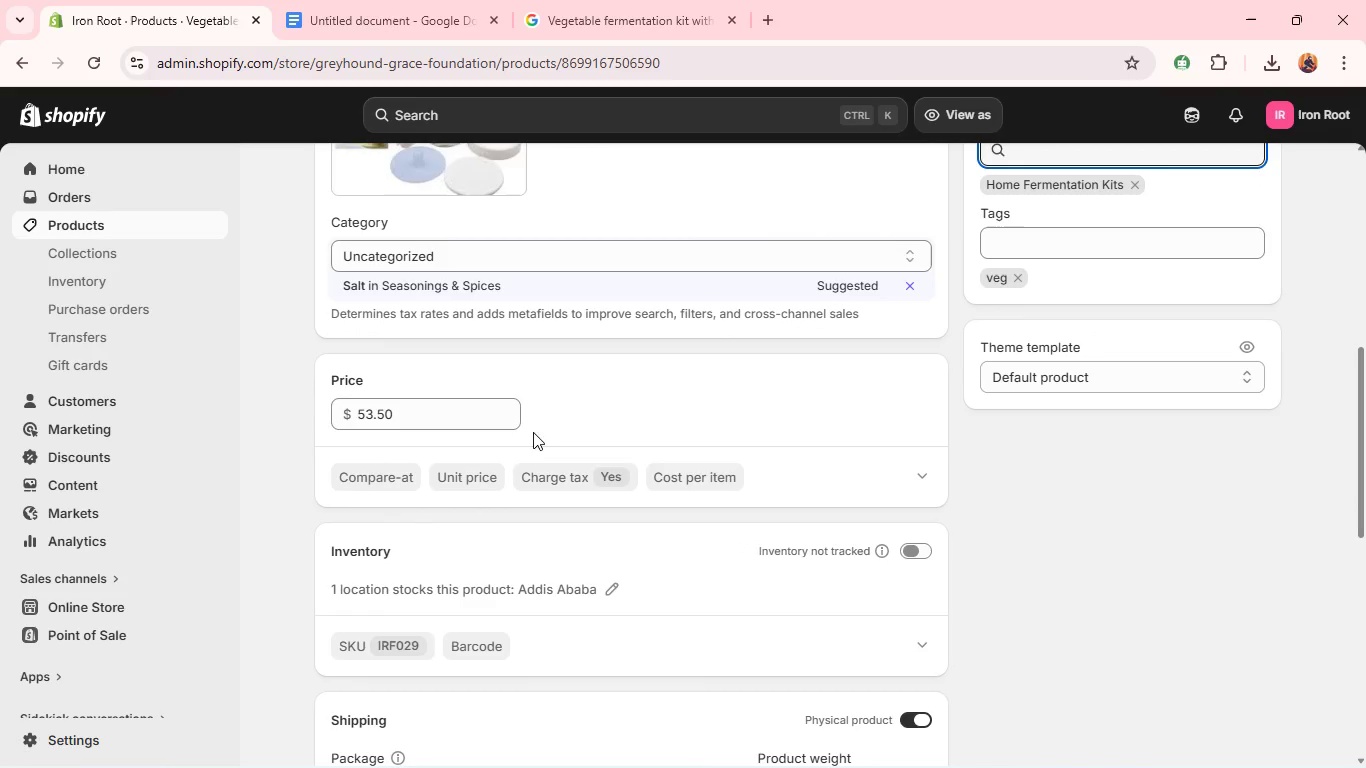 
scroll: coordinate [521, 400], scroll_direction: up, amount: 6.0
 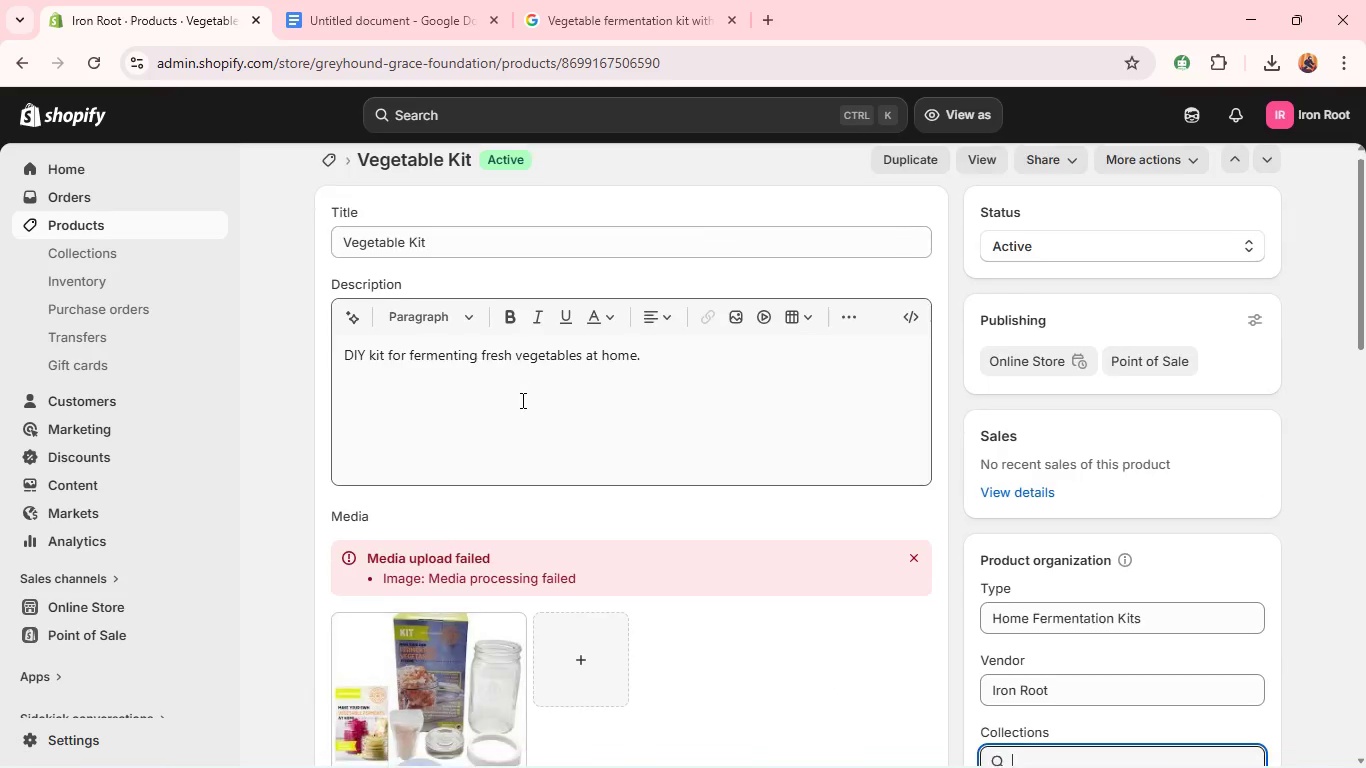 
scroll: coordinate [508, 218], scroll_direction: down, amount: 6.0
 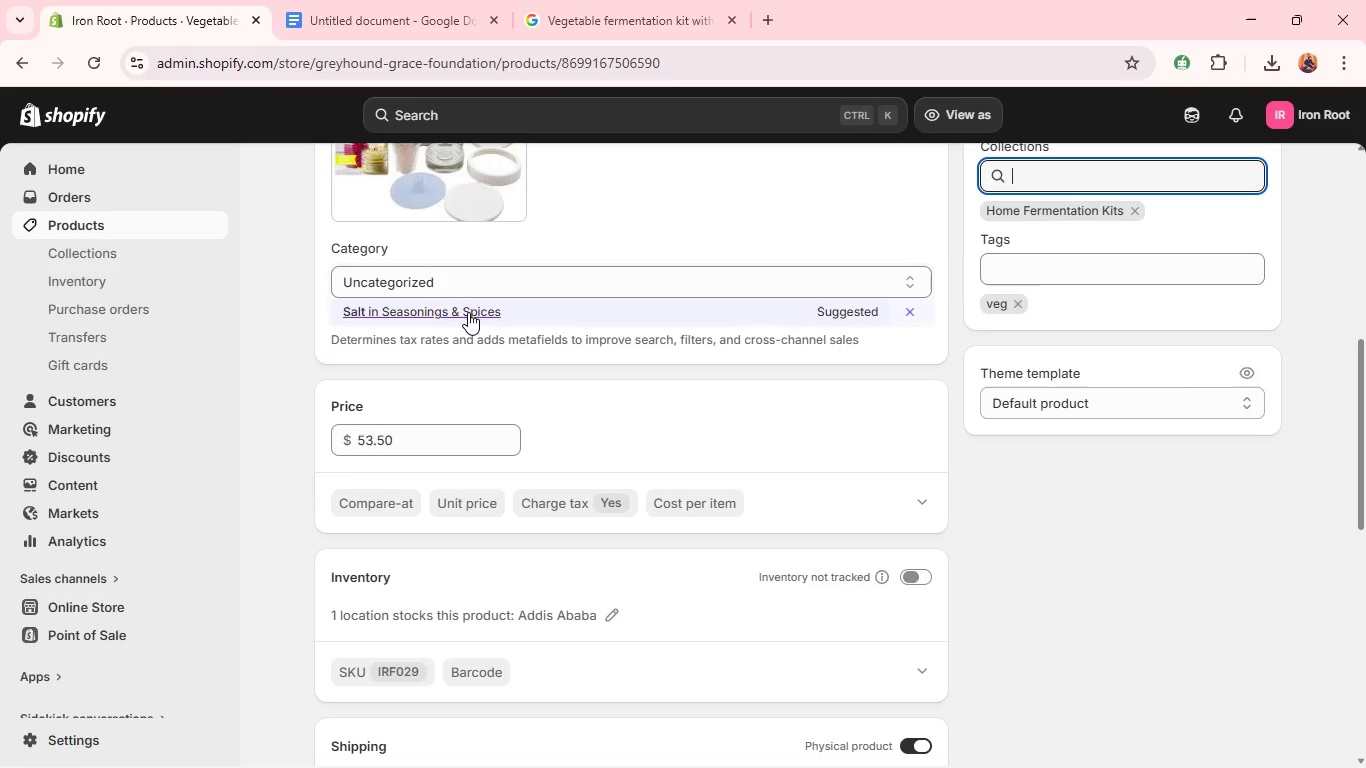 
left_click([468, 312])
 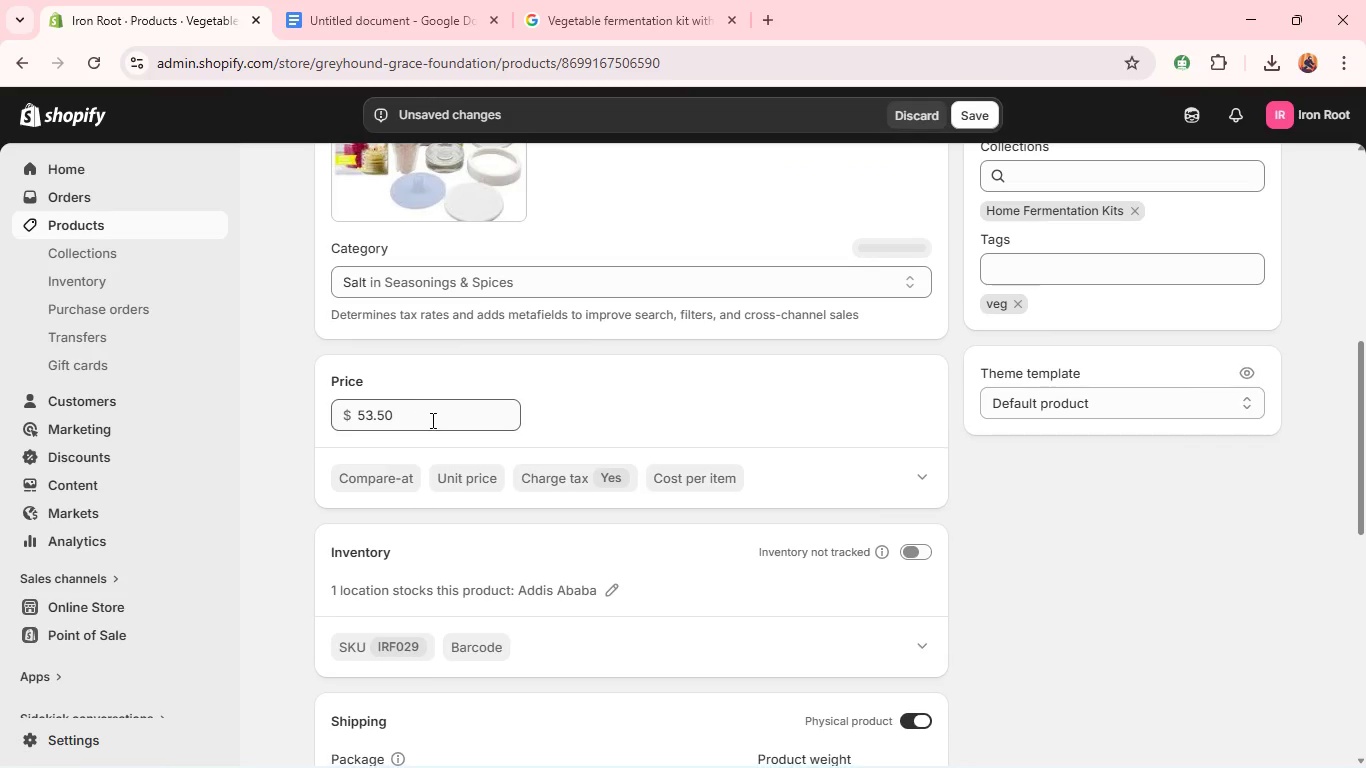 
double_click([431, 420])
 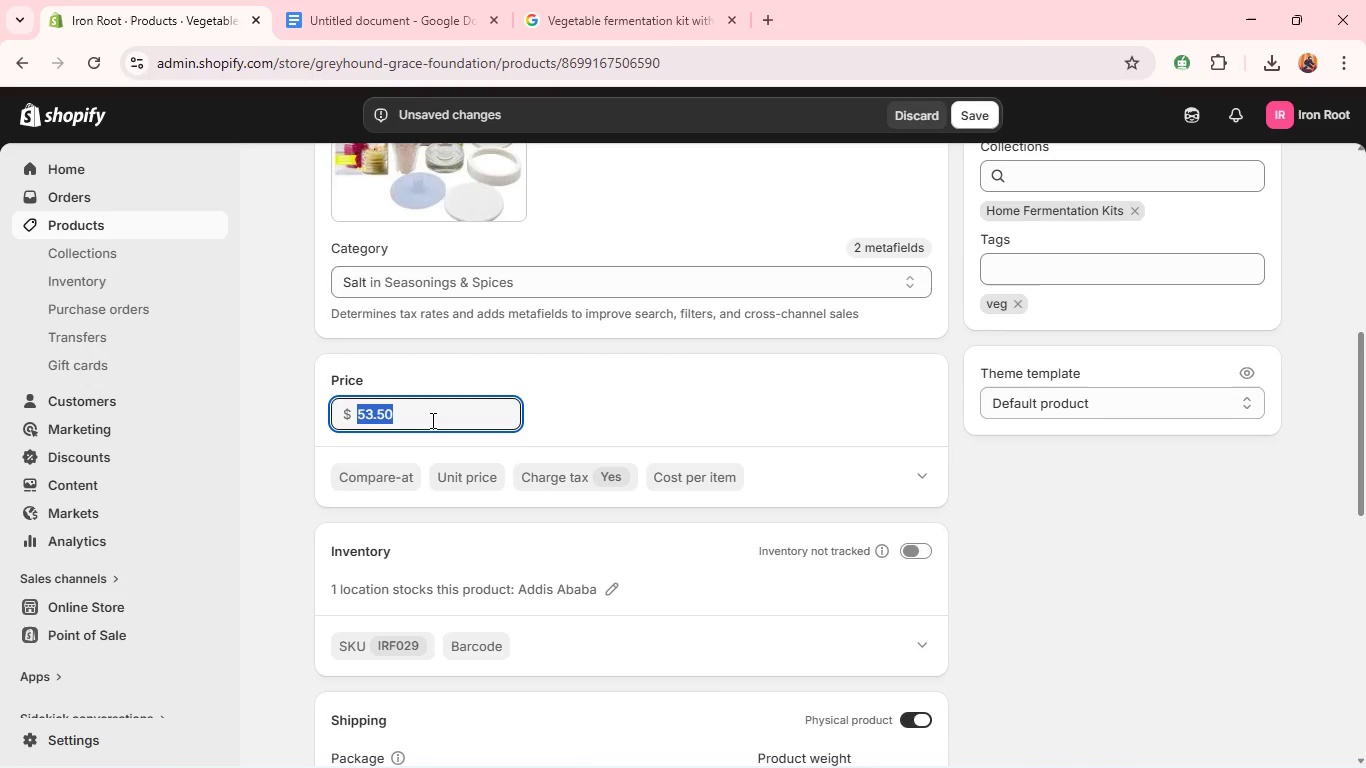 
triple_click([431, 420])
 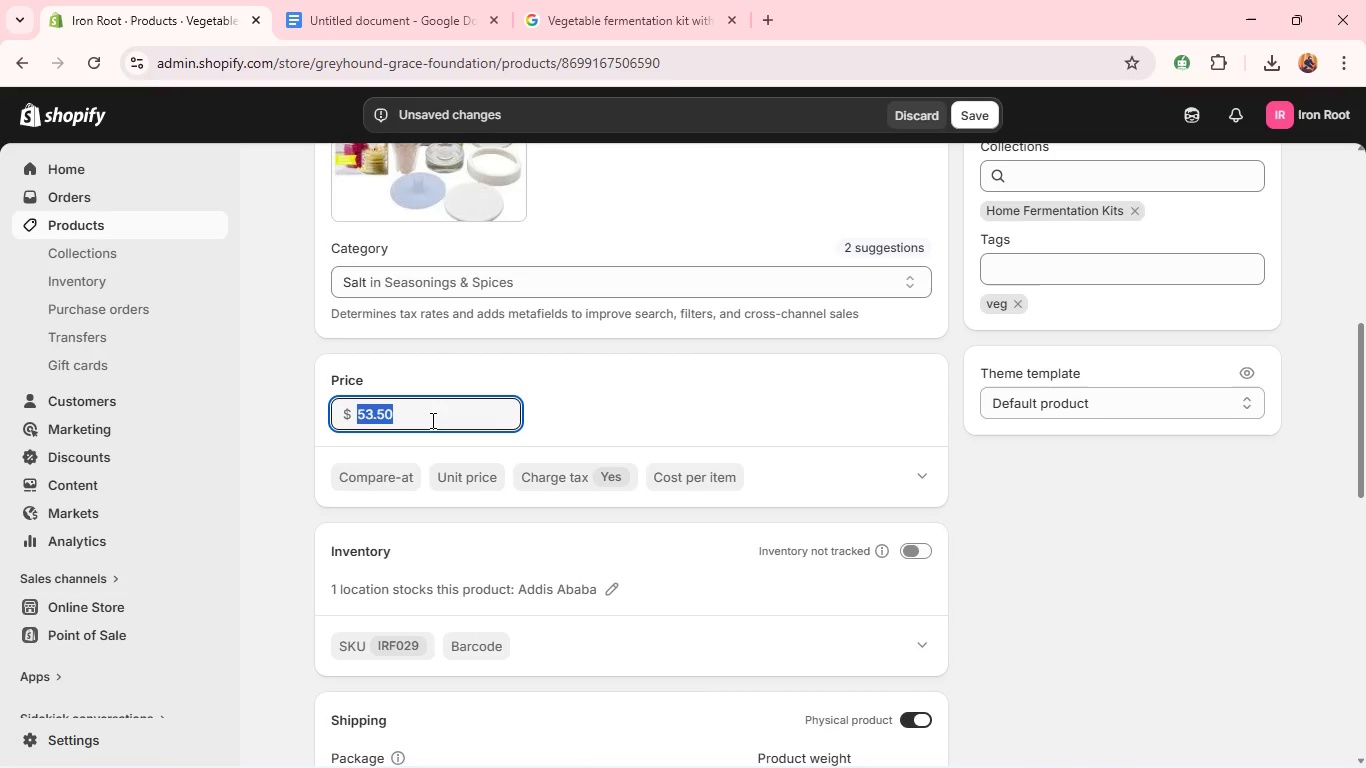 
type(29.99)
 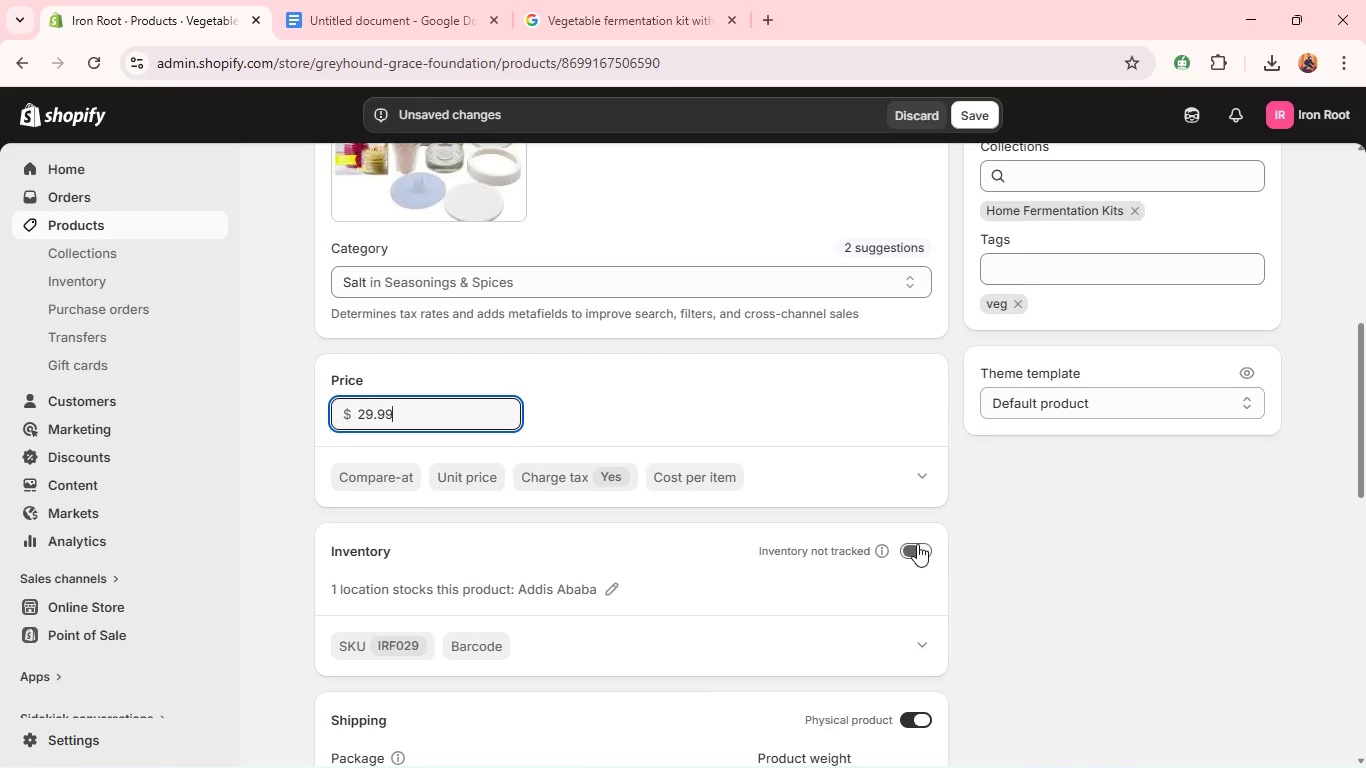 
left_click([917, 542])
 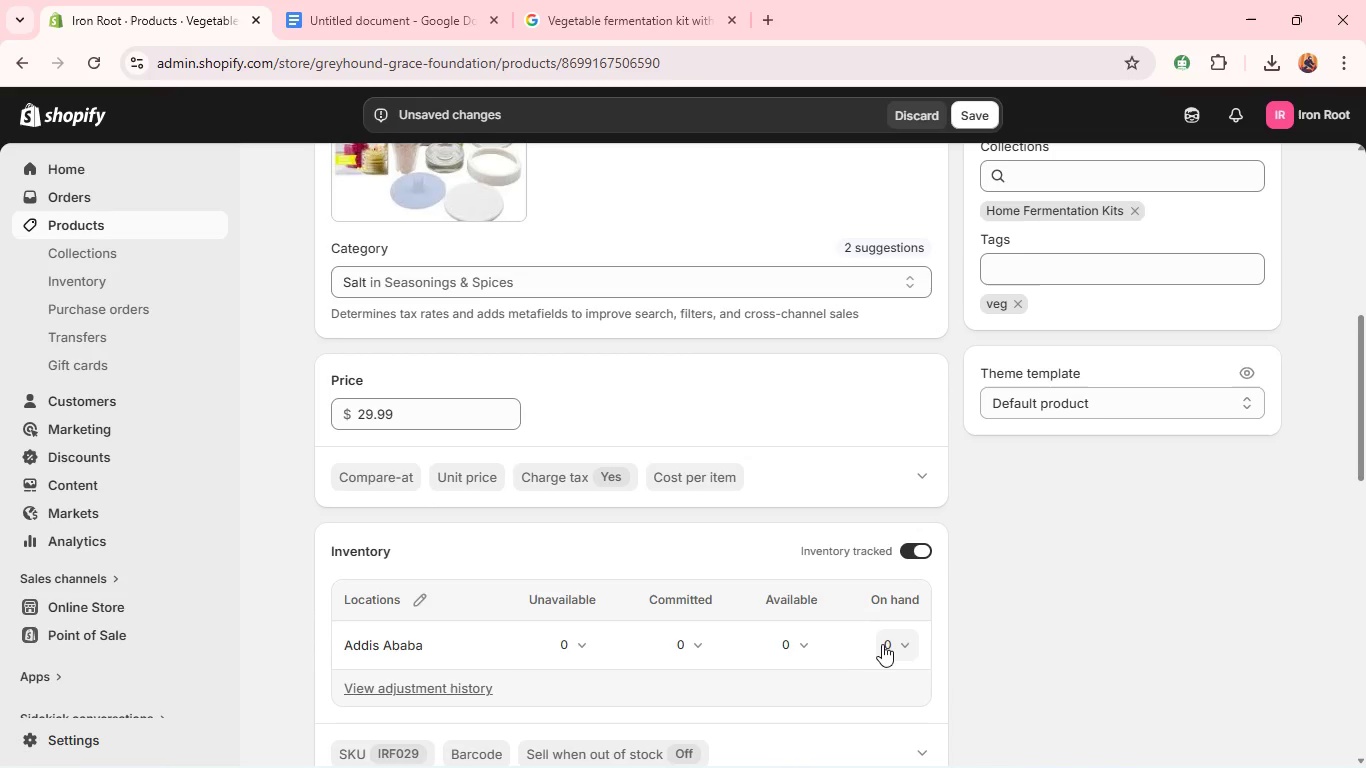 
left_click([884, 647])
 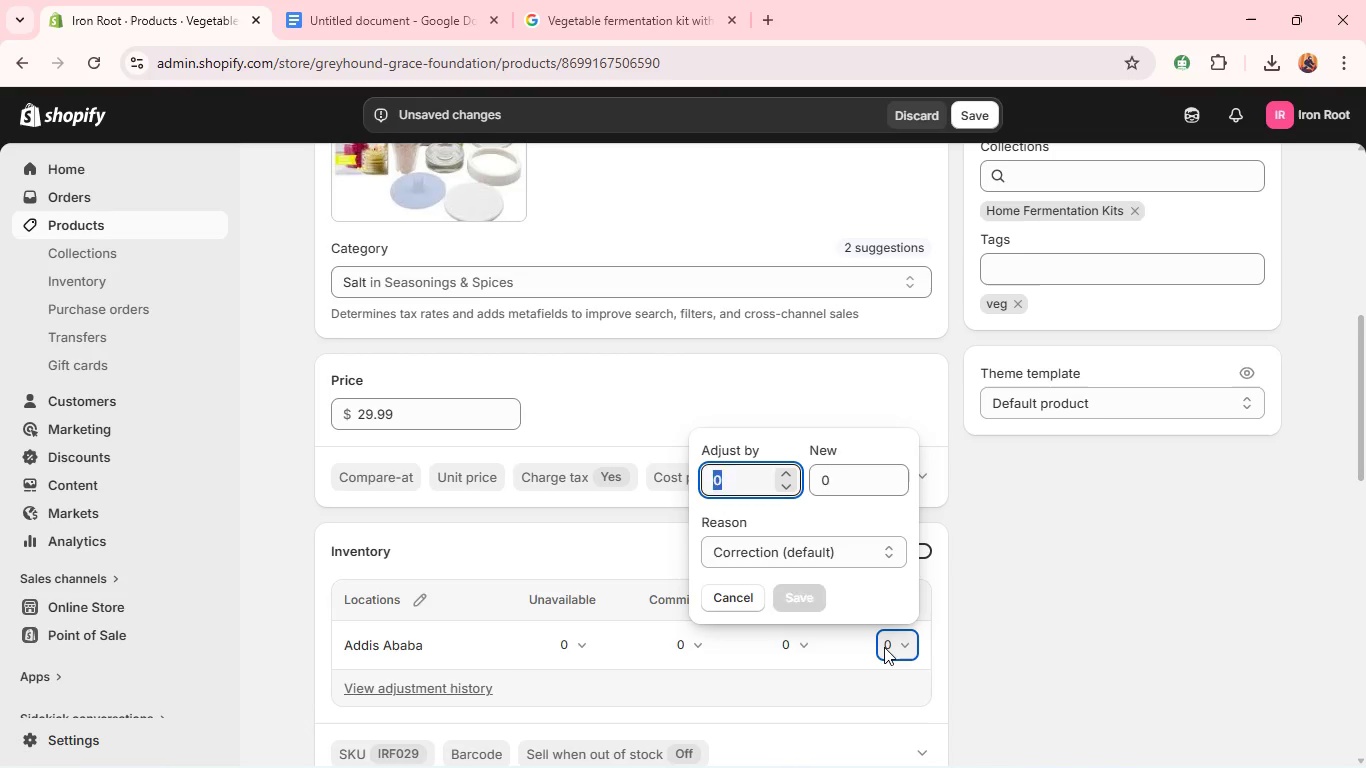 
type(19)
key(Backspace)
type(0)
 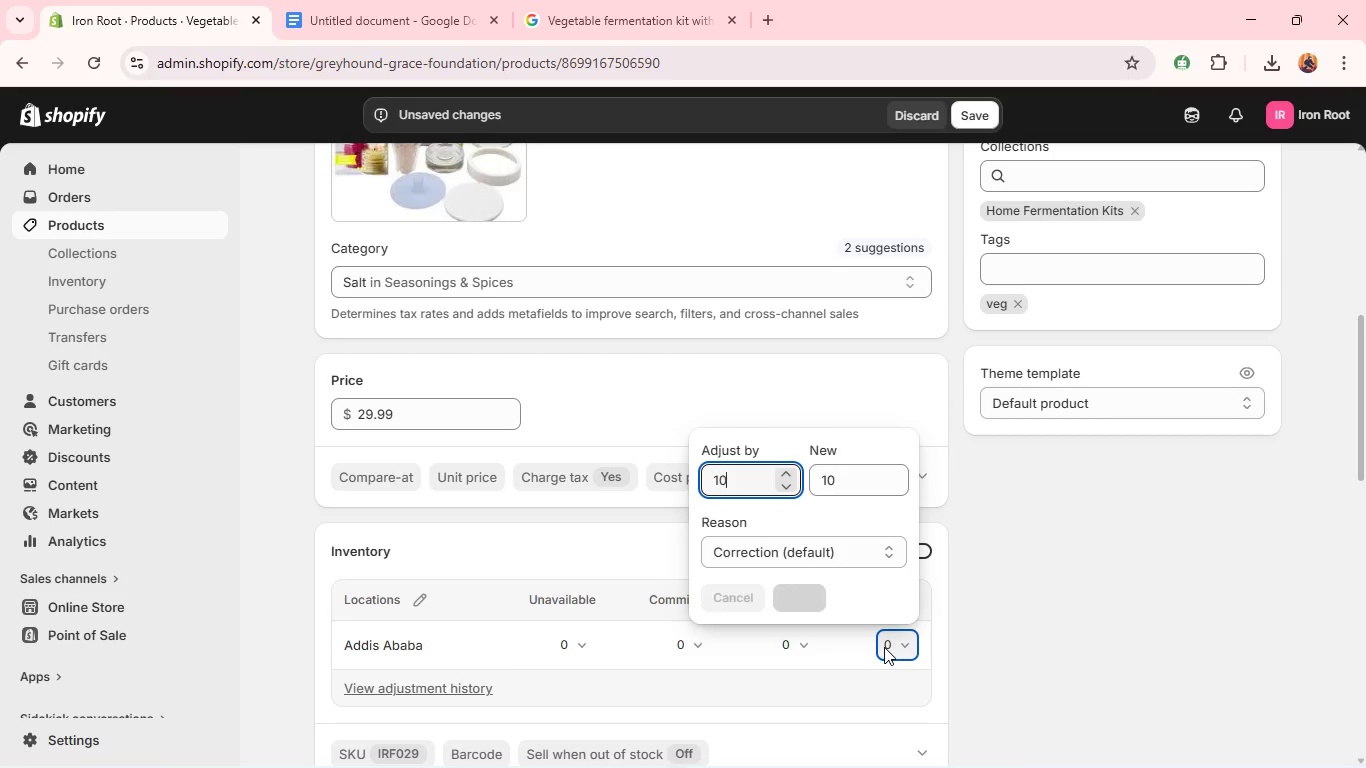 
key(Enter)
 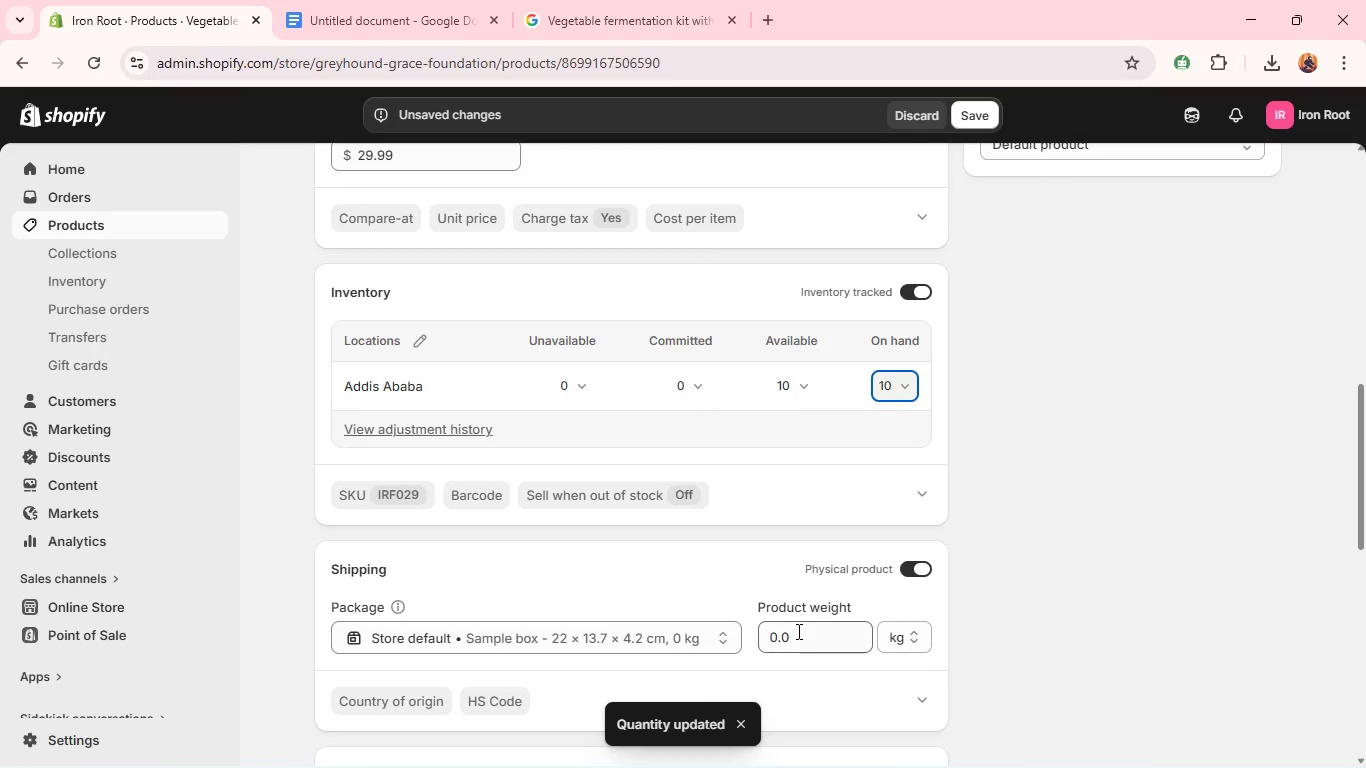 
double_click([797, 632])
 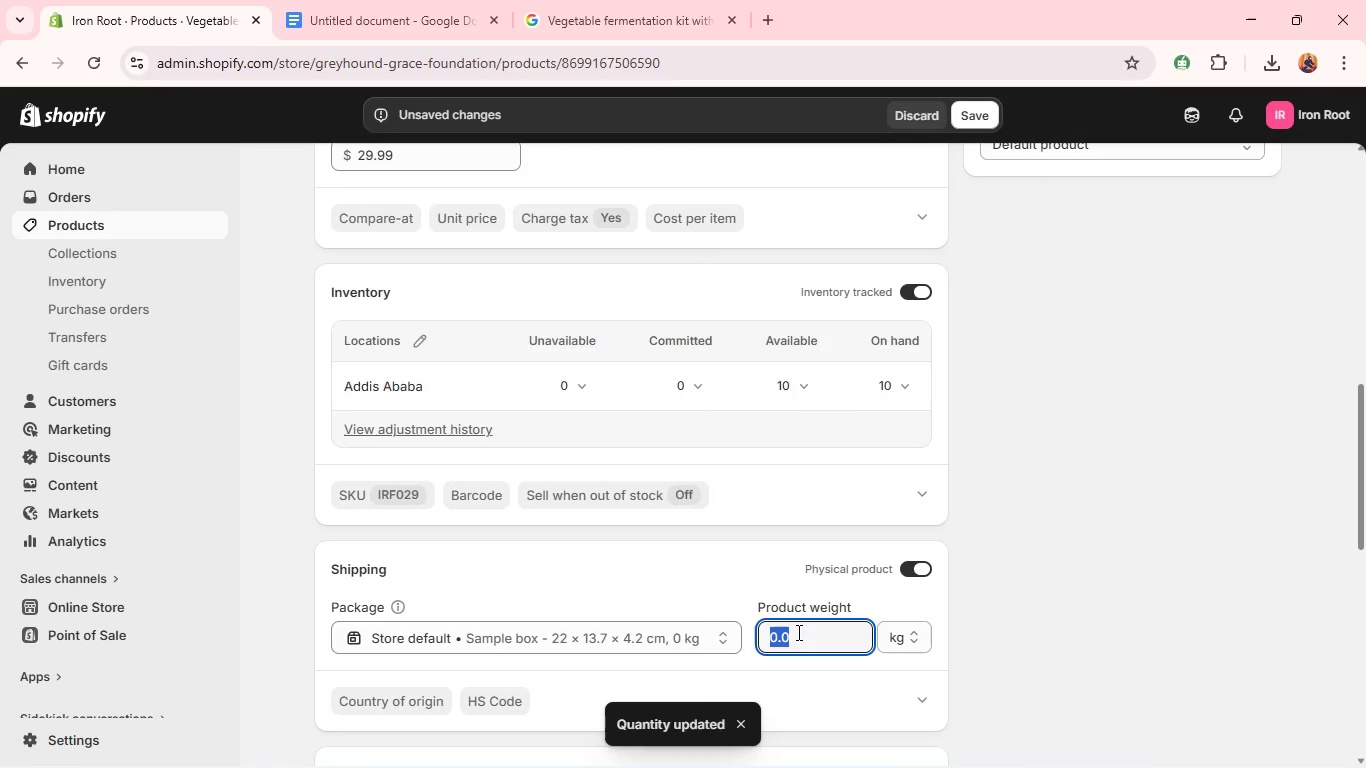 
triple_click([797, 632])
 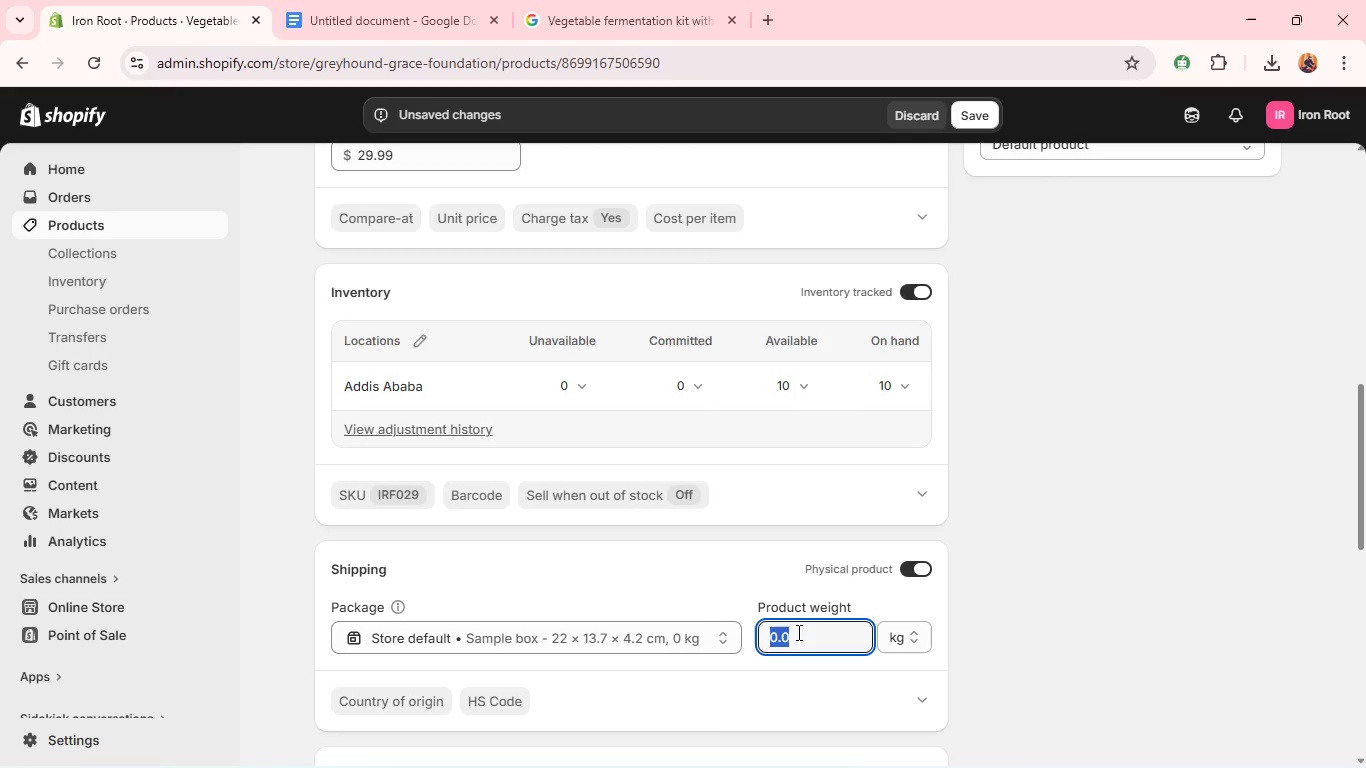 
type(30)
 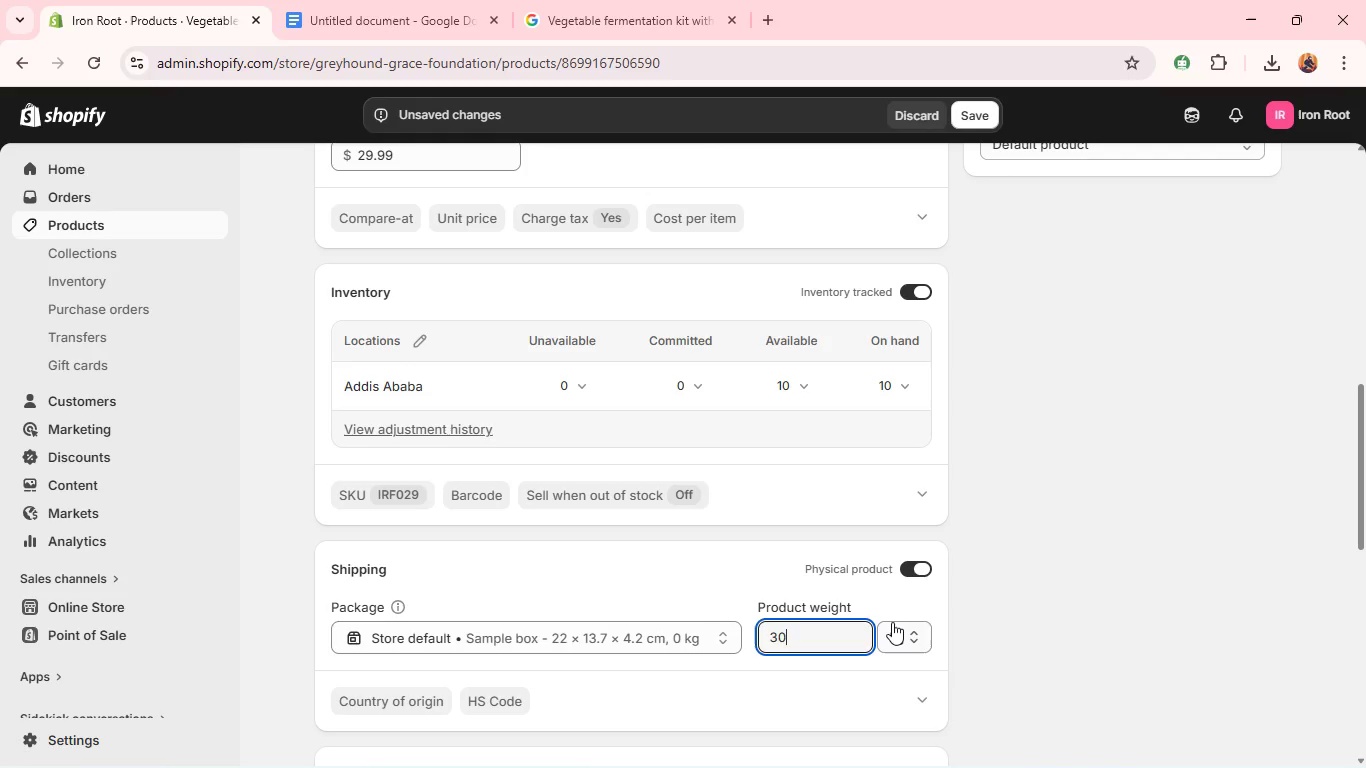 
left_click([892, 622])
 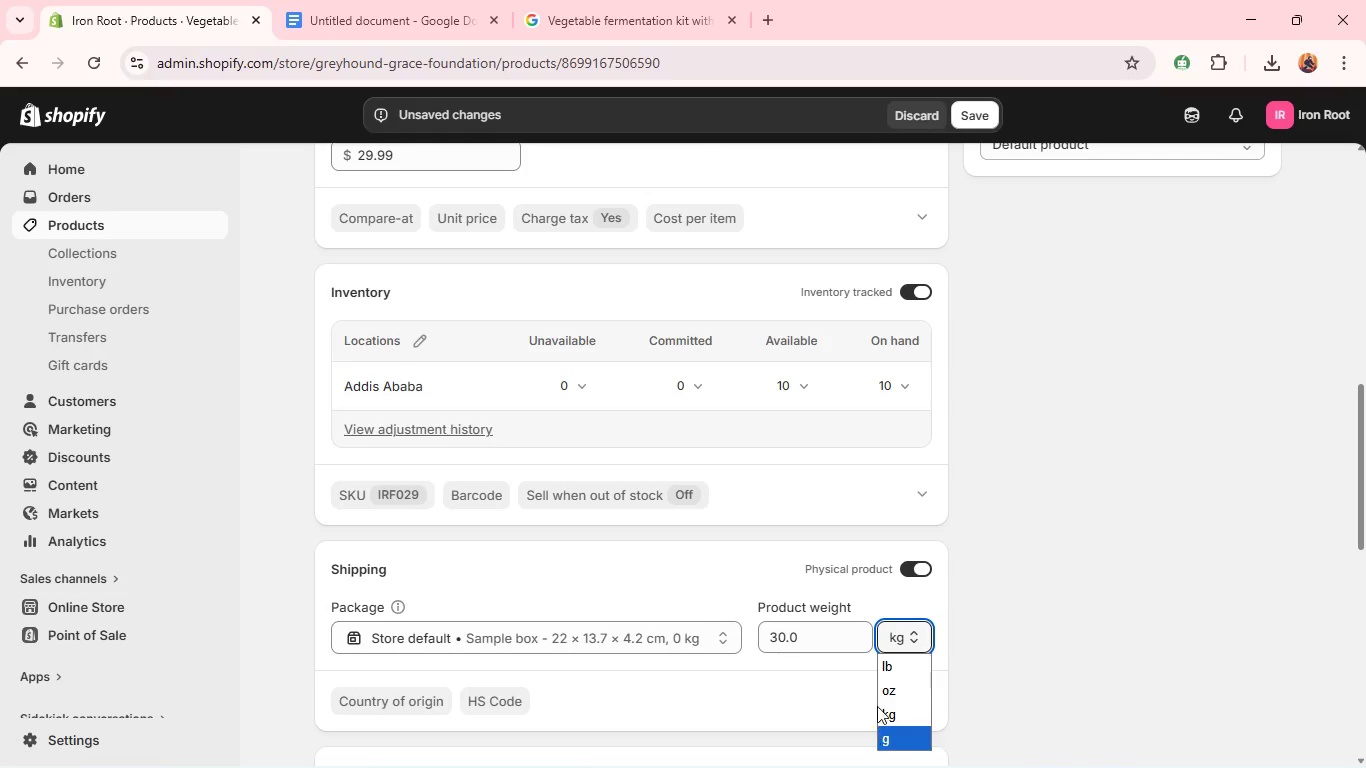 
left_click([881, 700])
 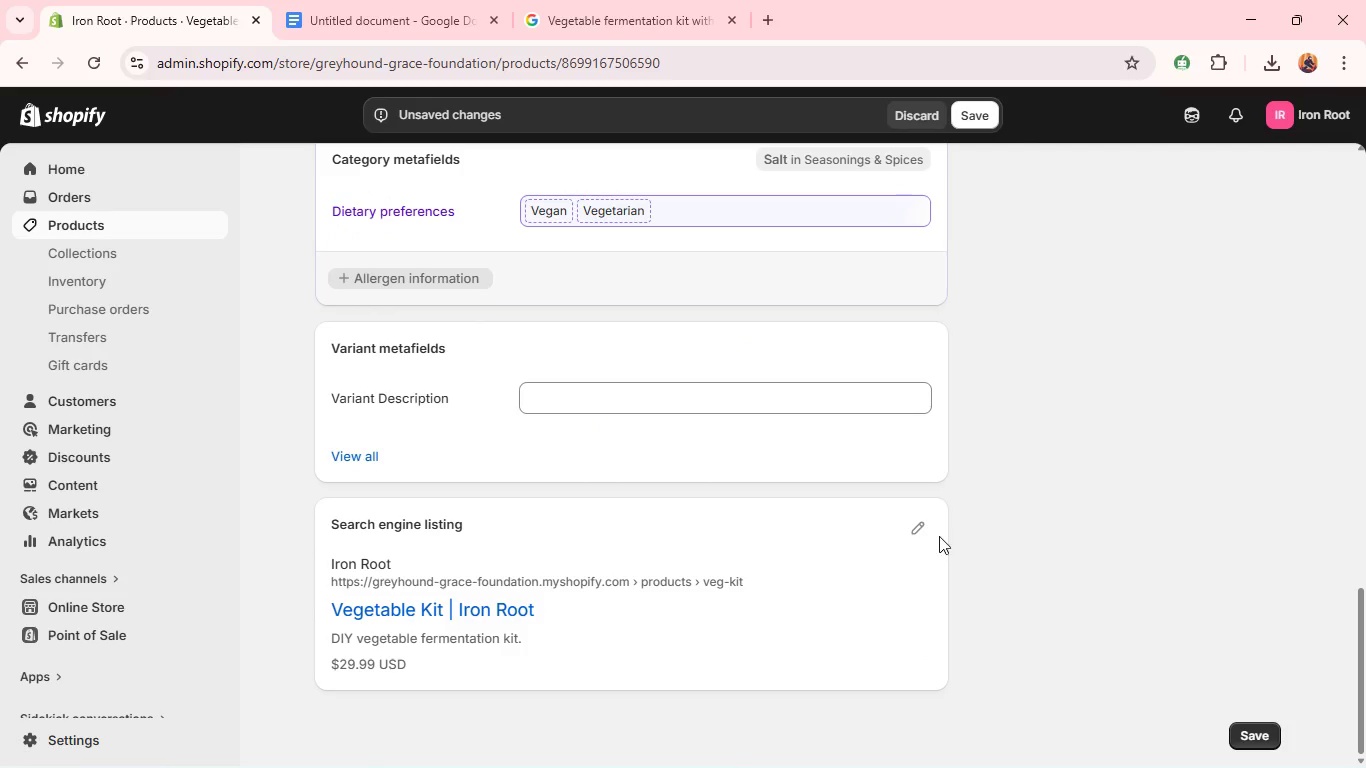 
left_click([916, 537])
 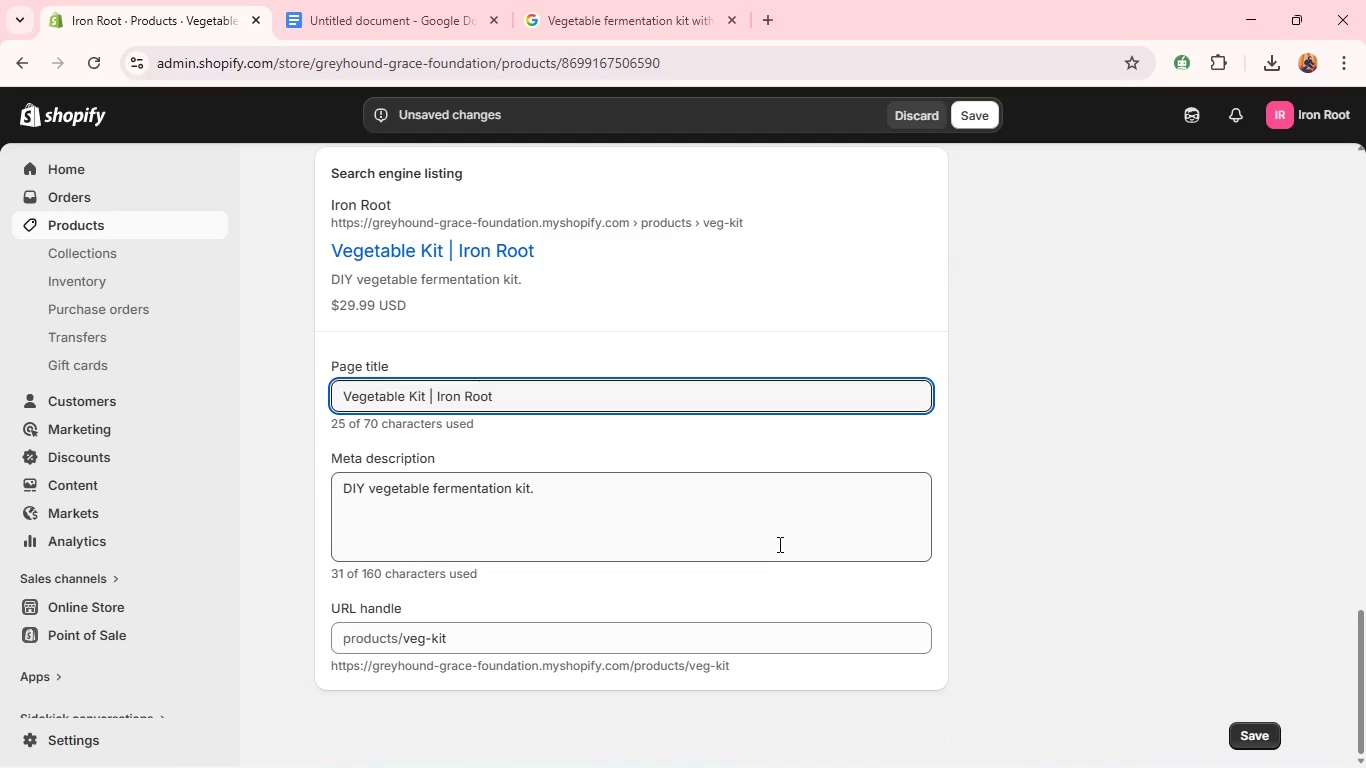 
double_click([779, 542])
 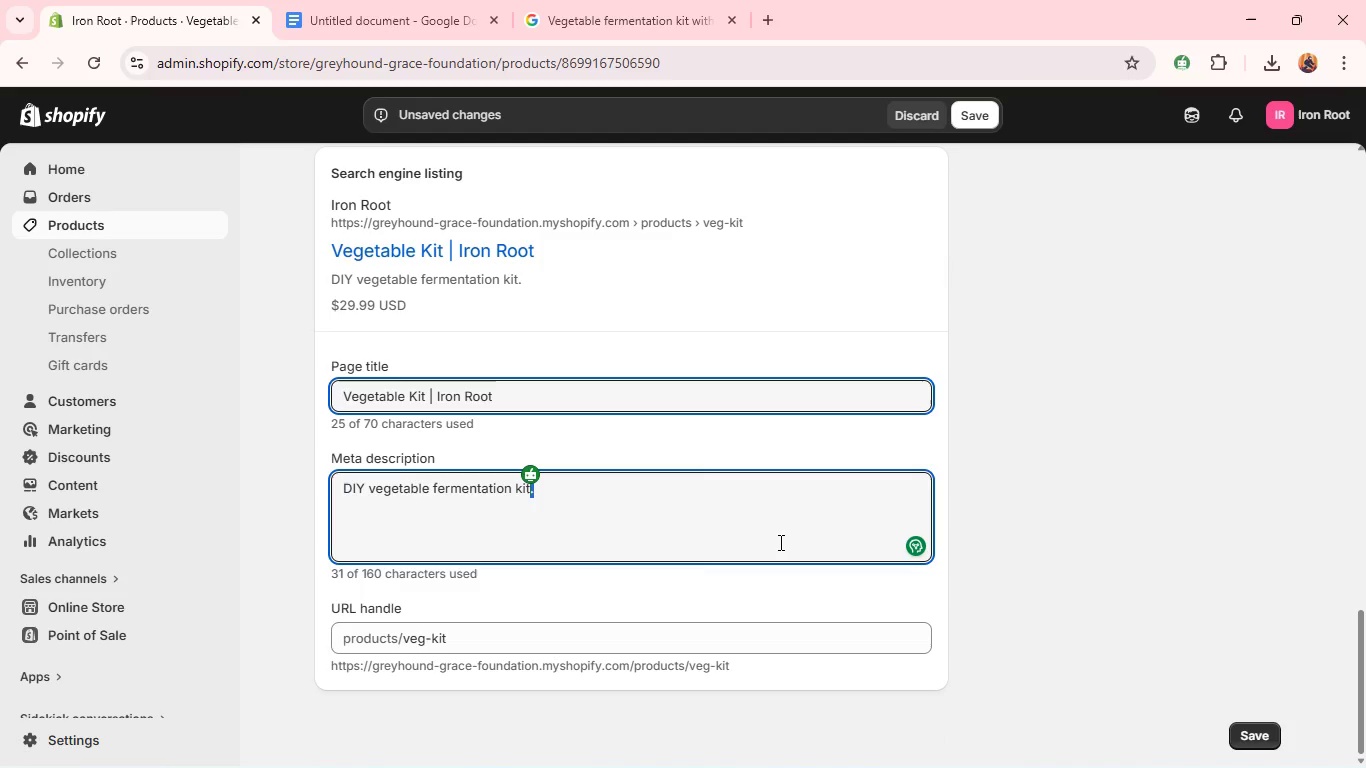 
key(Control+A)
 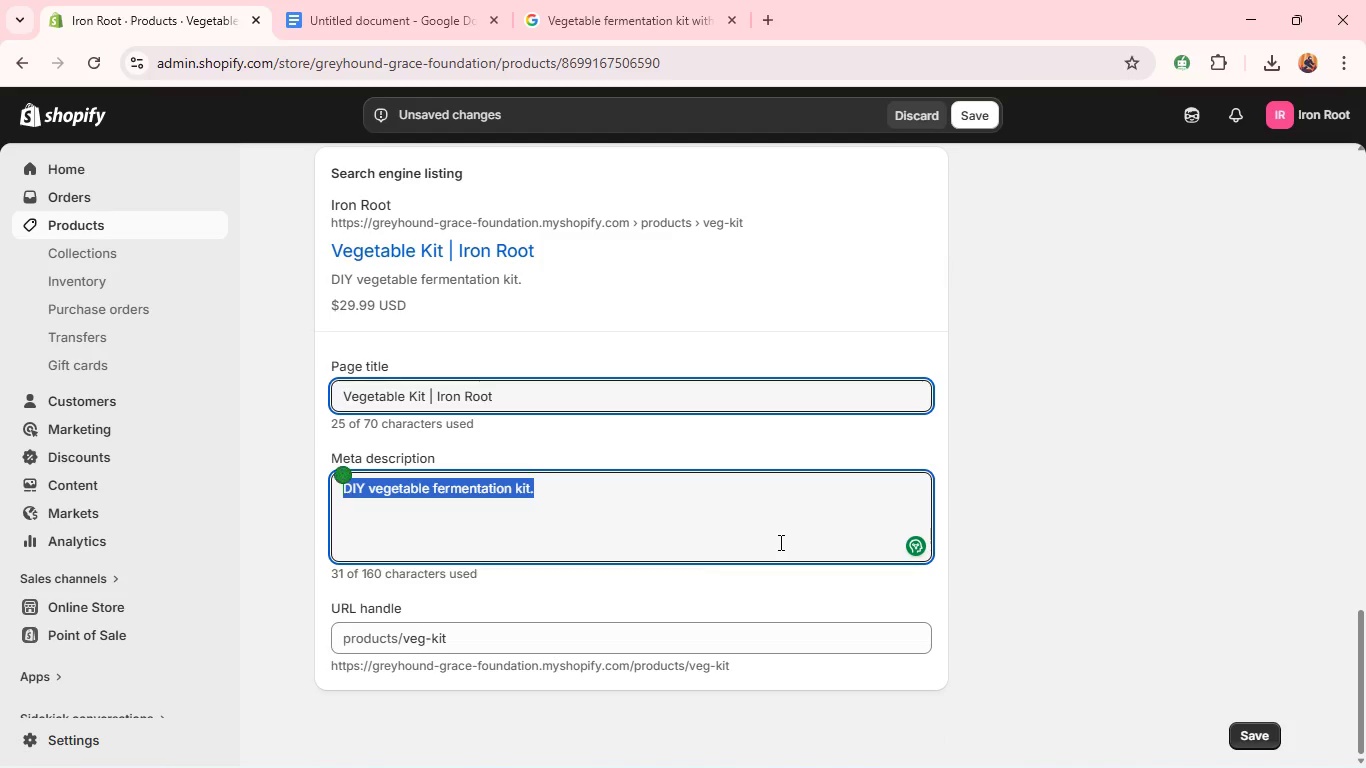 
type(Vegetable fermentation kit for fresh homemade probo)
key(Backspace)
type(iotic foods. )
 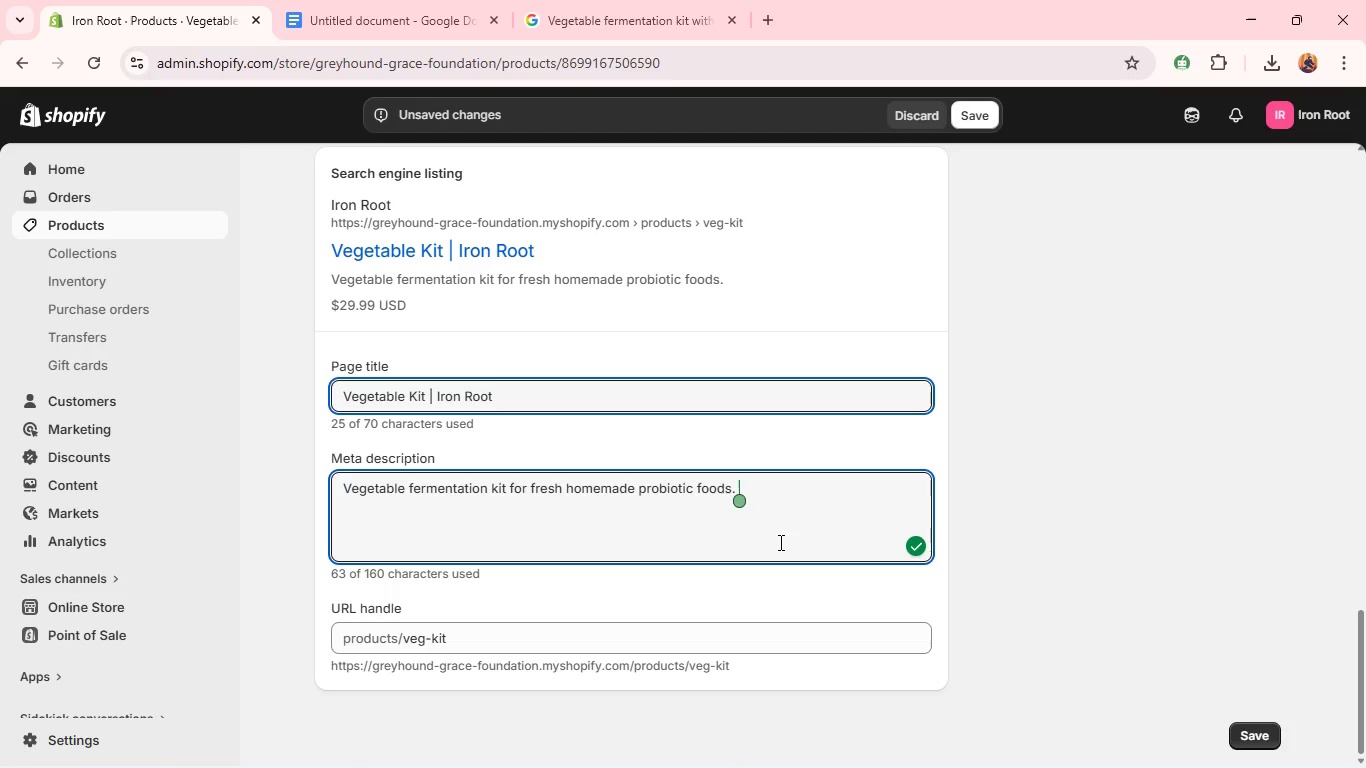 
wait(8.06)
 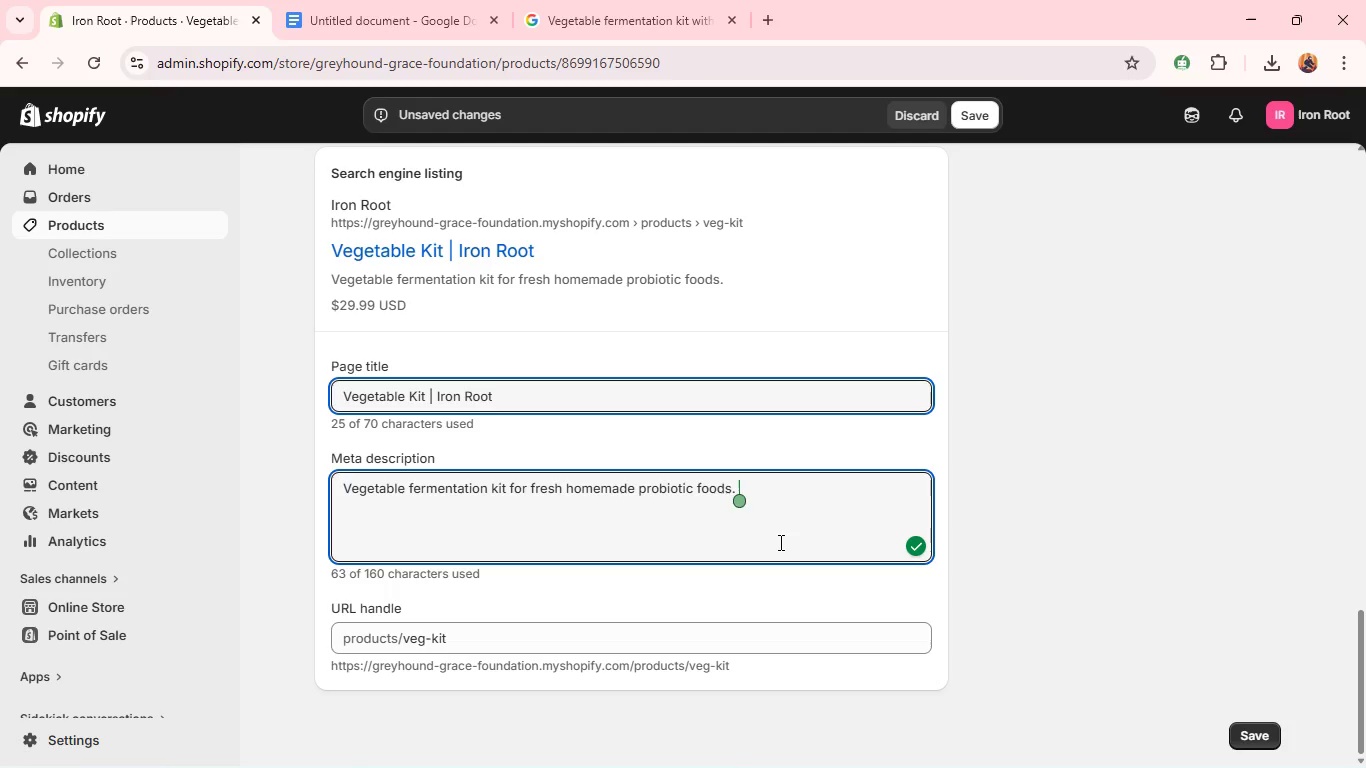 
left_click([976, 107])
 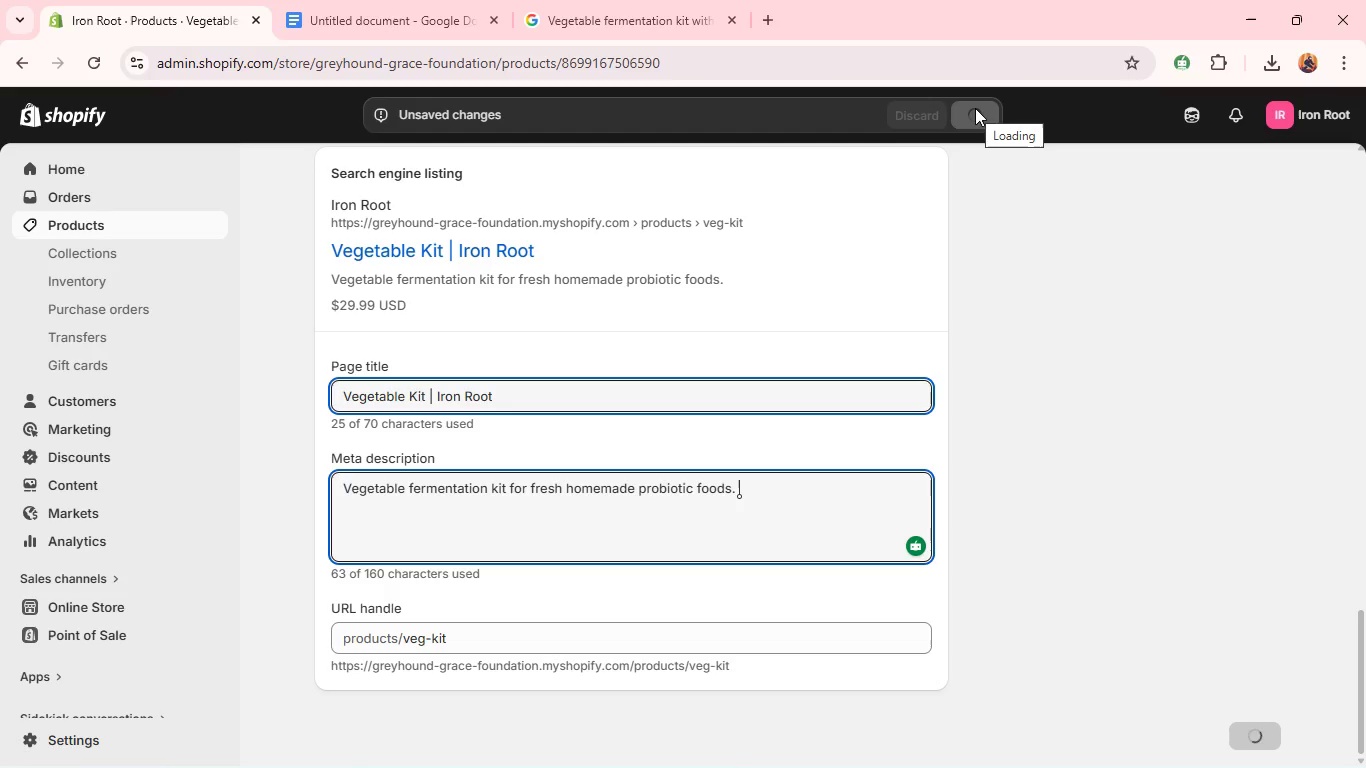 
wait(6.92)
 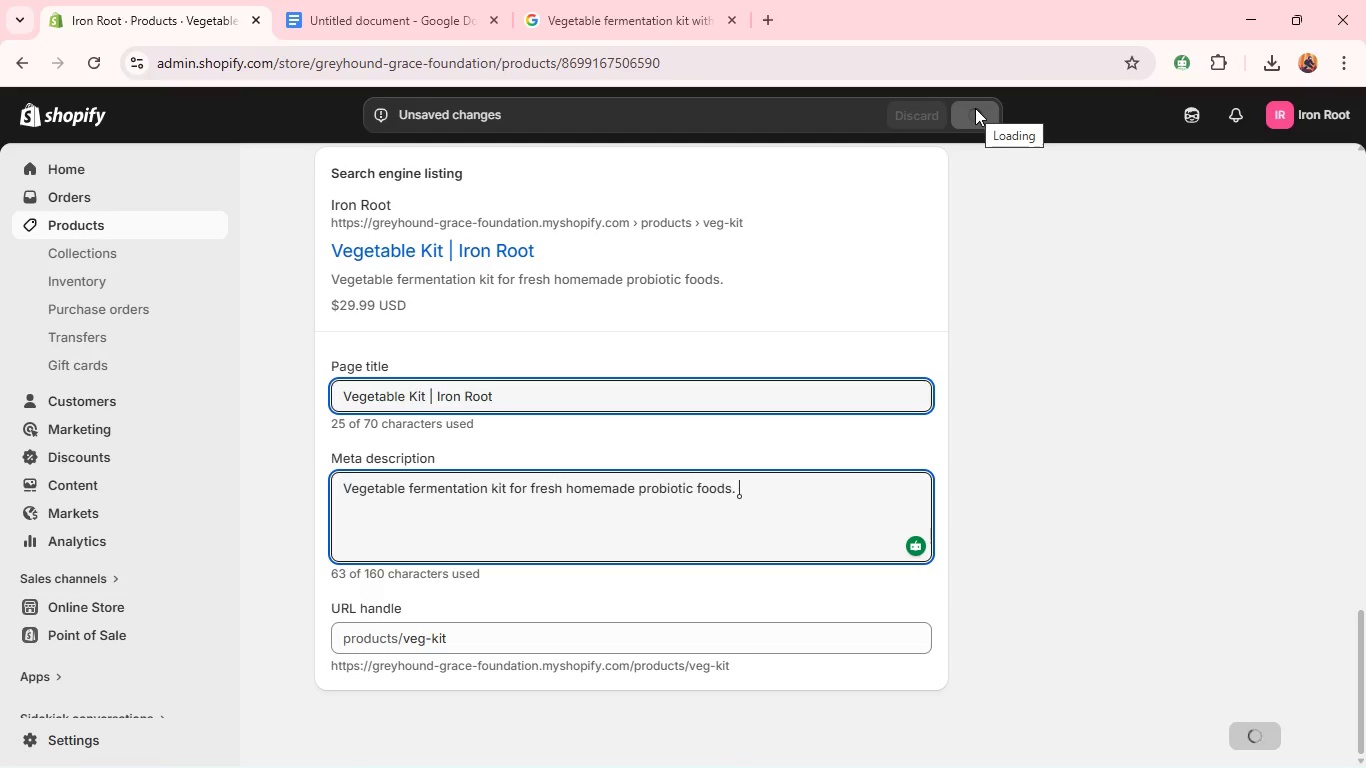 
scroll: coordinate [778, 295], scroll_direction: up, amount: 25.0
 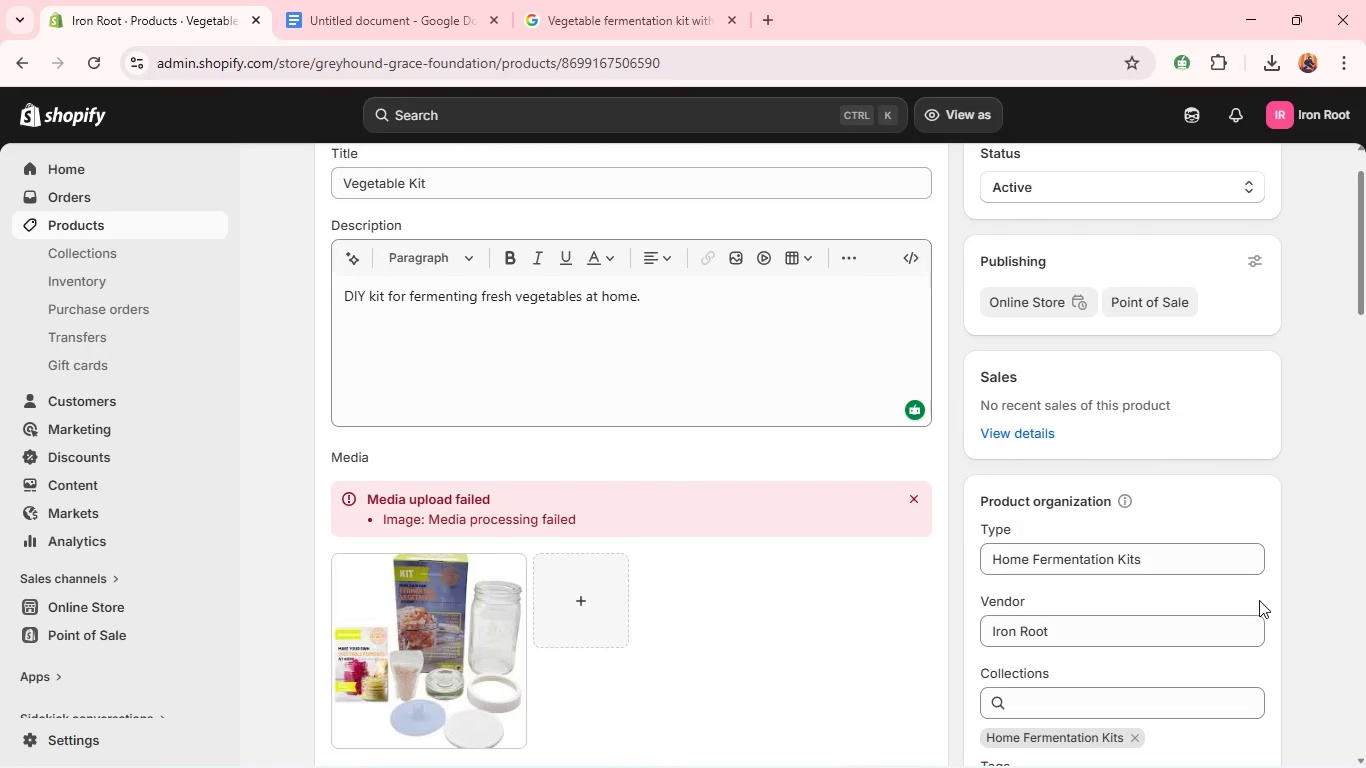 
wait(8.03)
 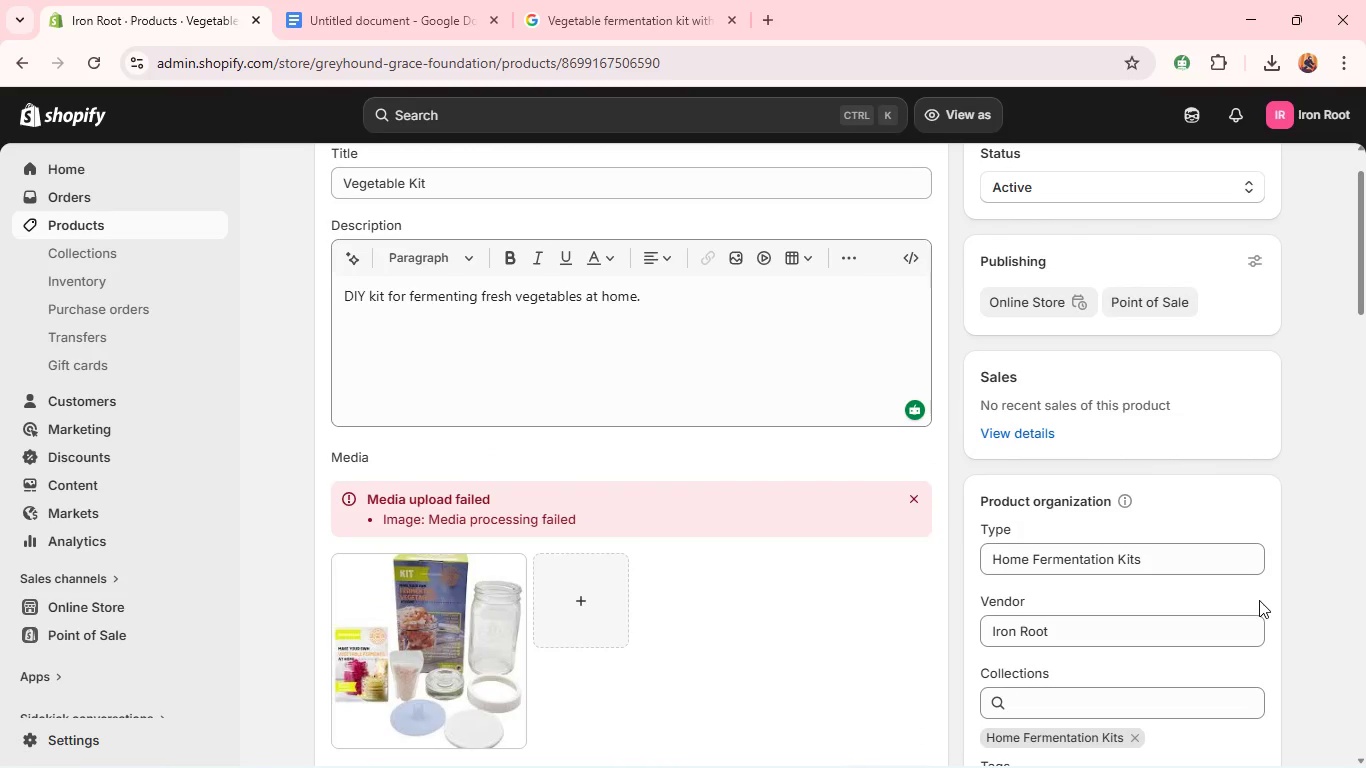 
left_click([178, 219])
 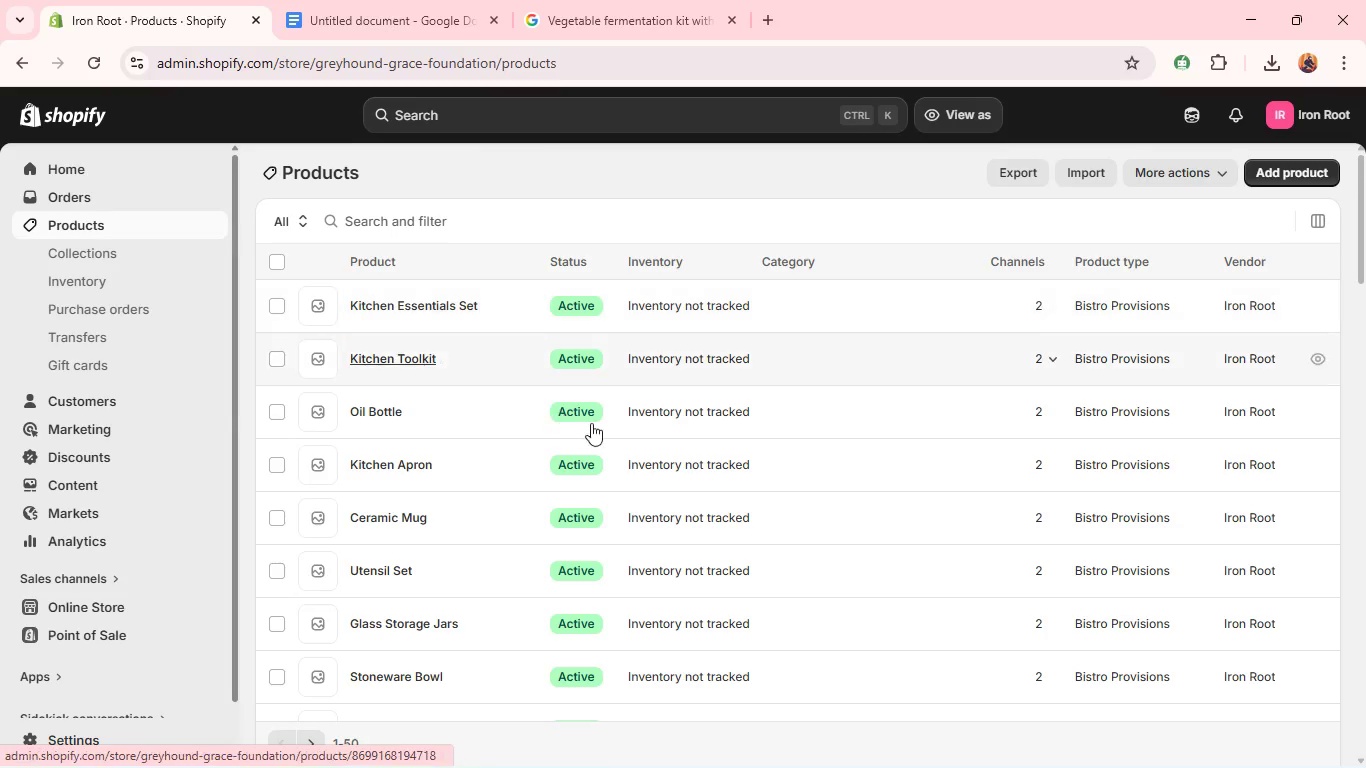 
wait(11.12)
 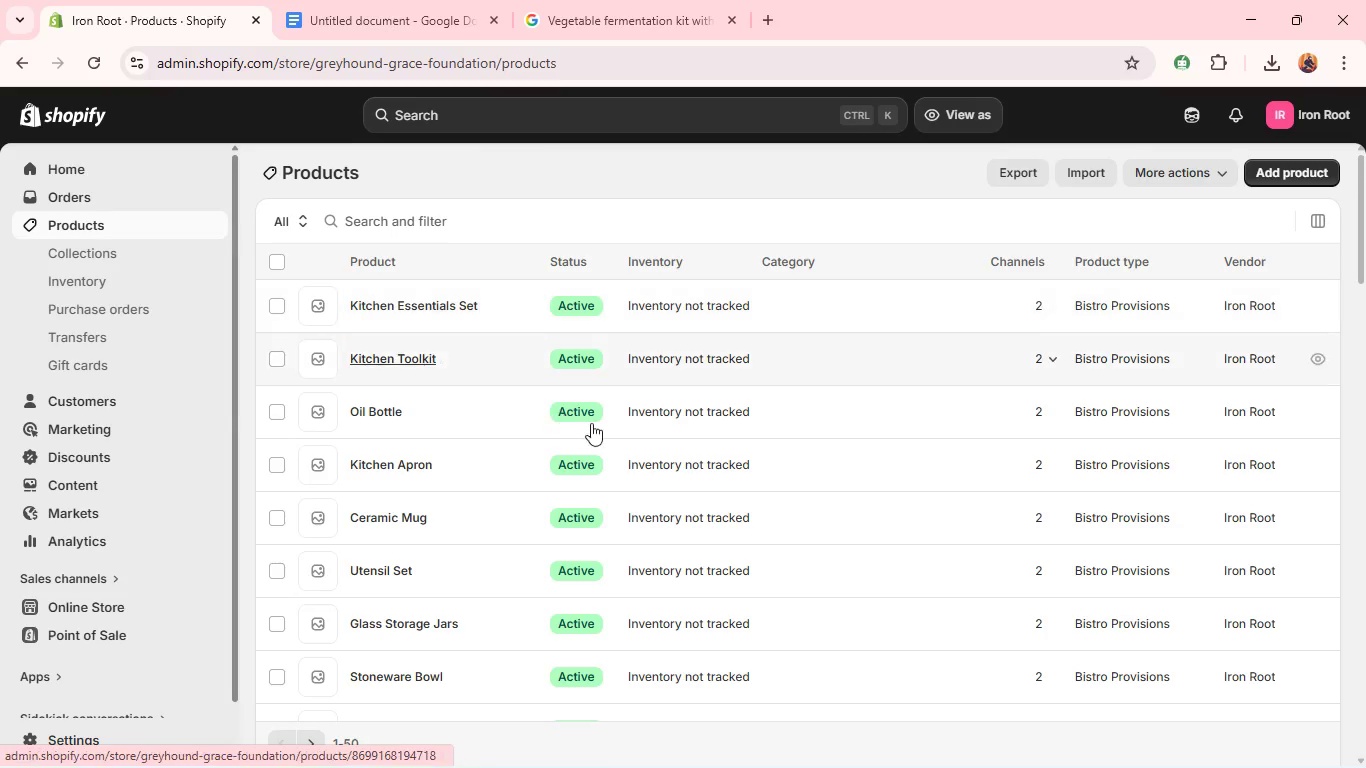 
scroll: coordinate [383, 664], scroll_direction: none, amount: 0.0
 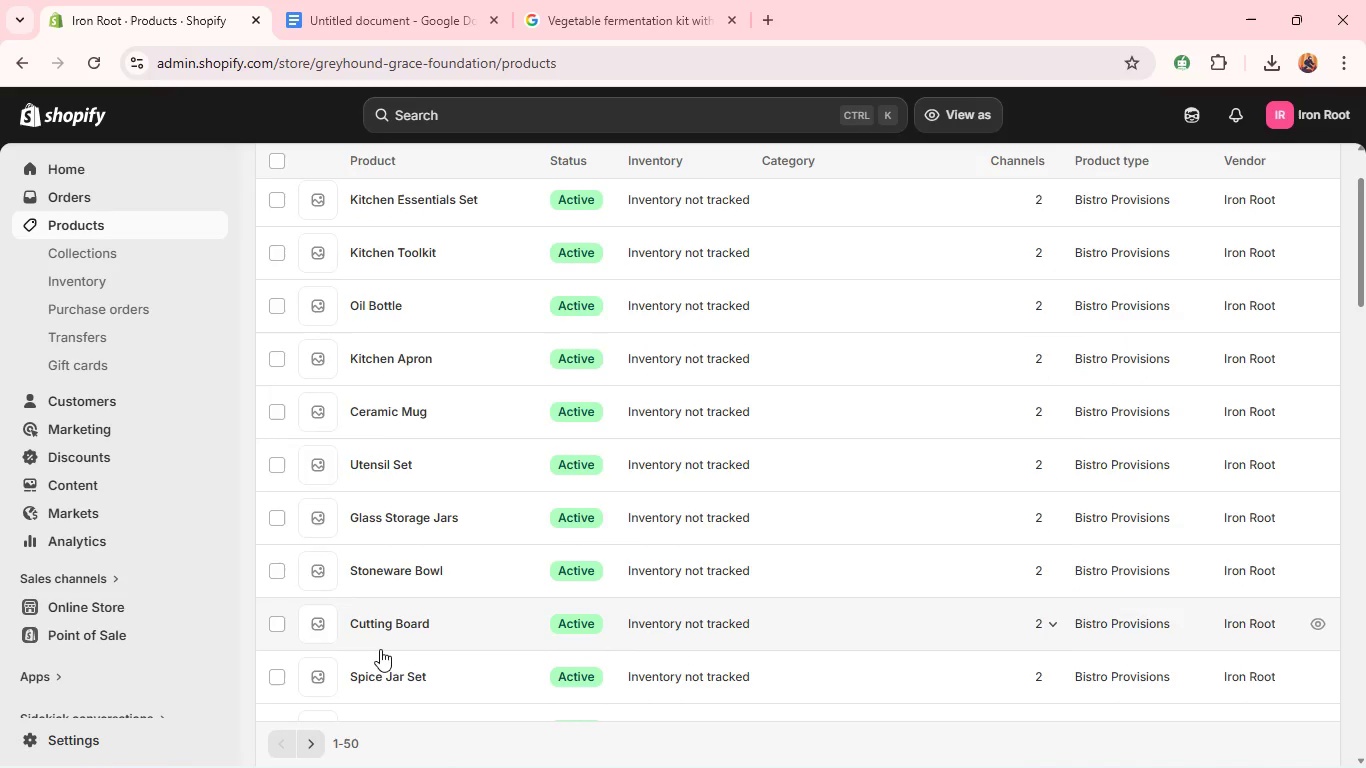 
scroll: coordinate [379, 638], scroll_direction: down, amount: 5.0
 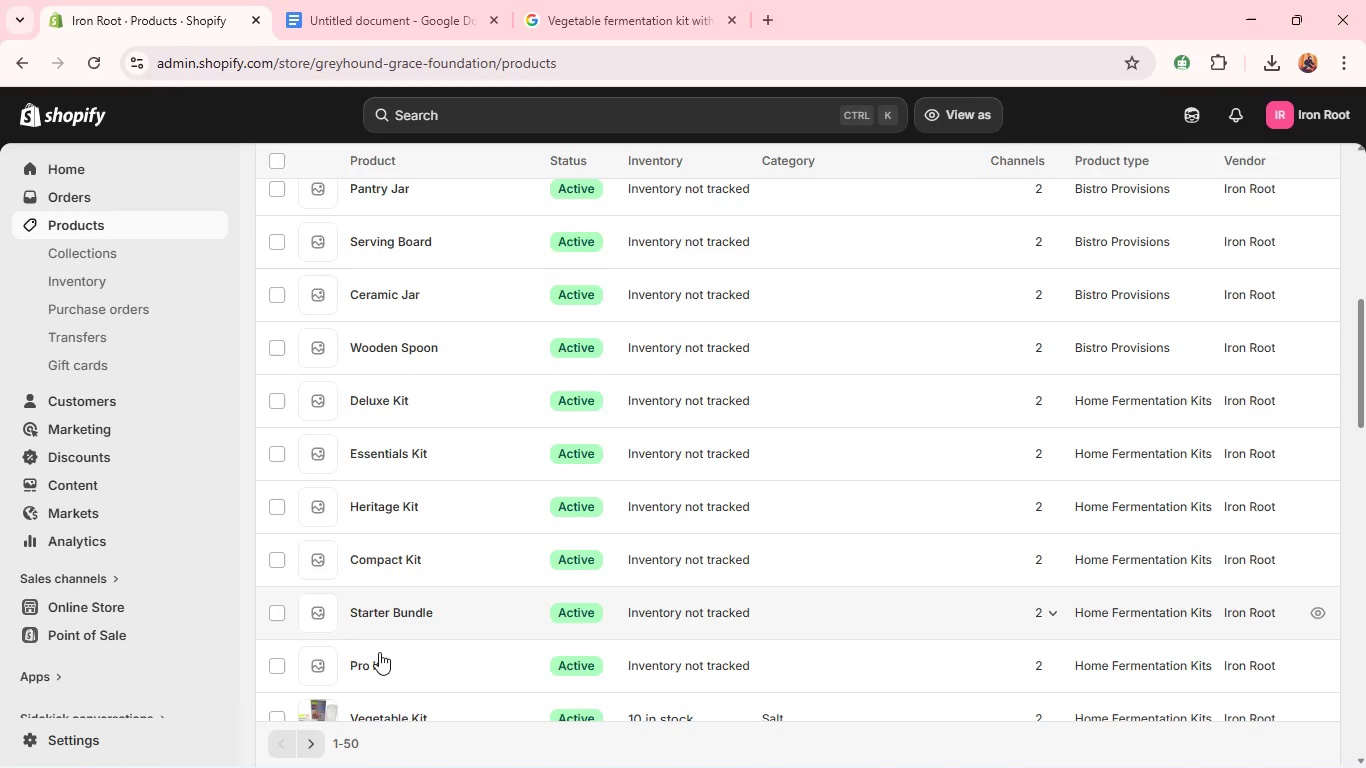 
left_click([377, 664])
 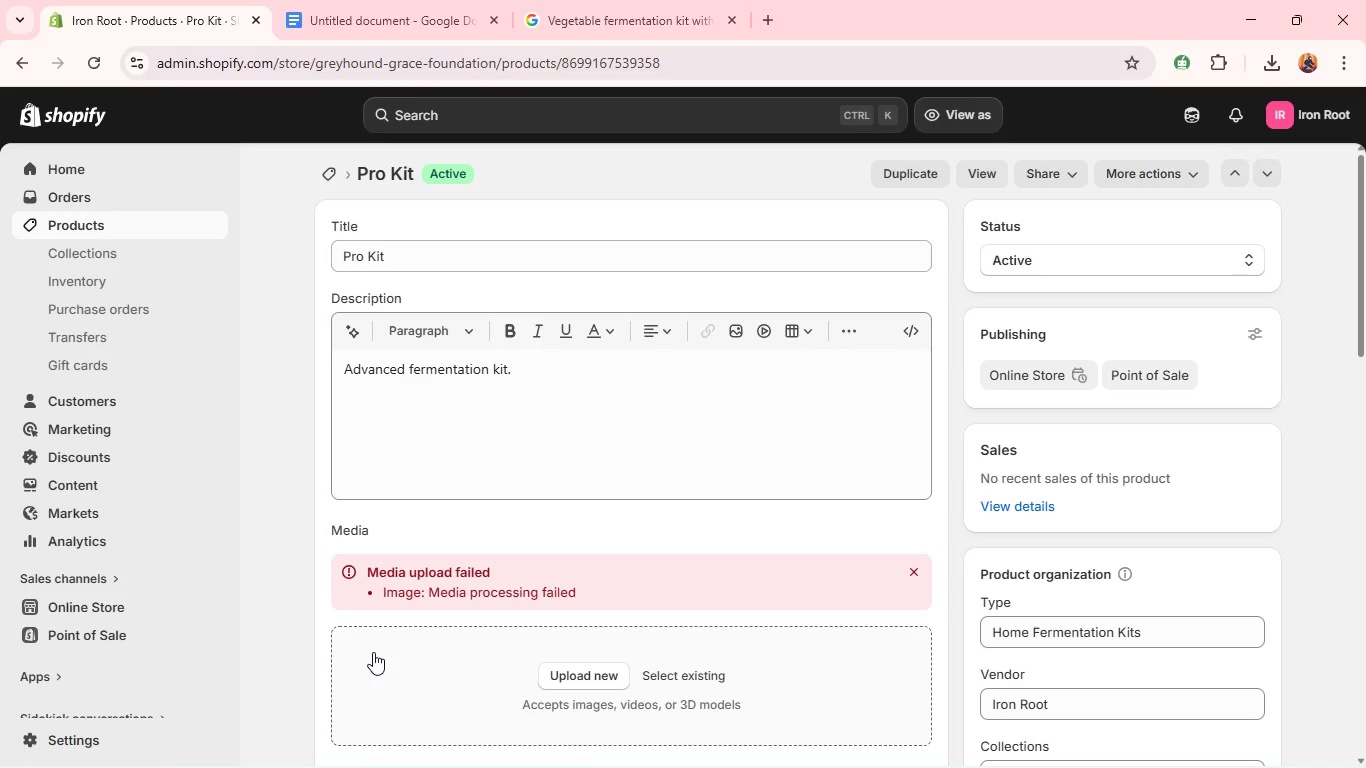 
wait(10.09)
 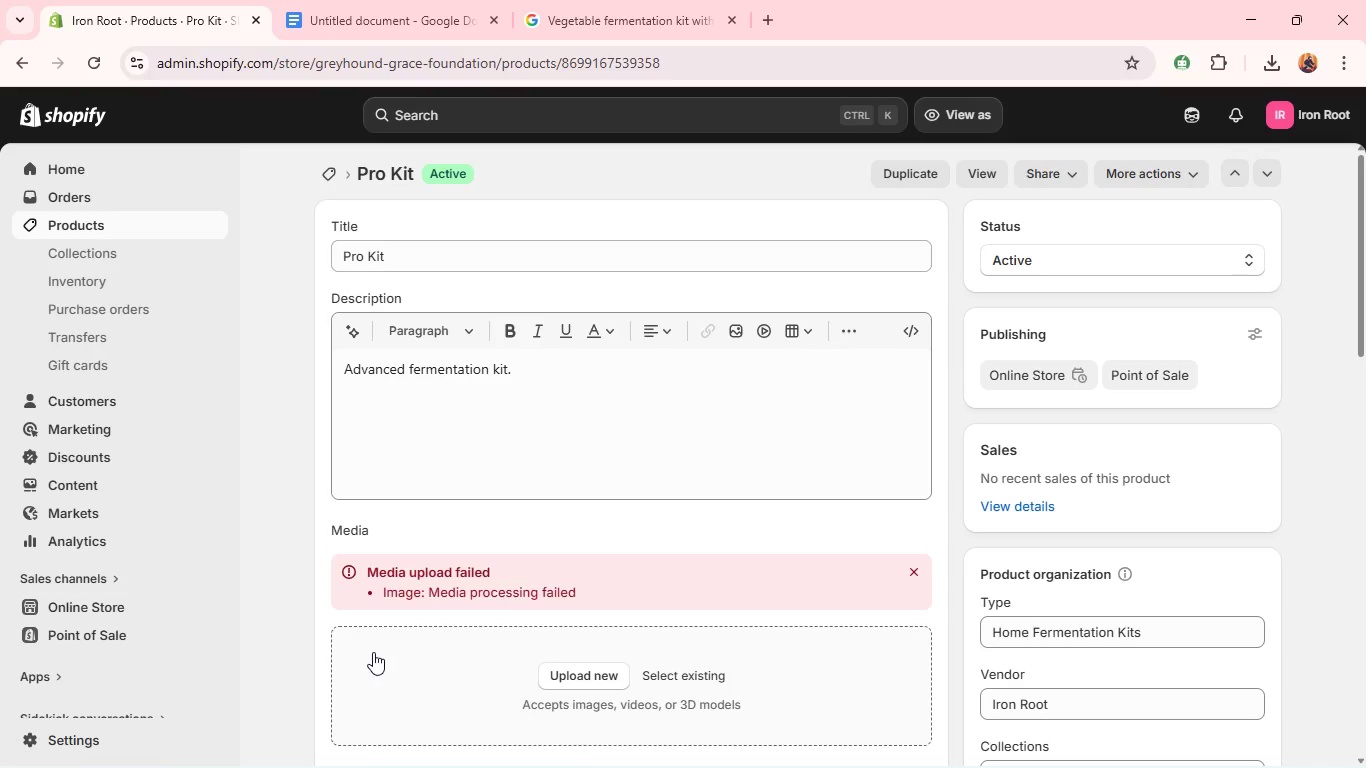 
double_click([456, 368])
 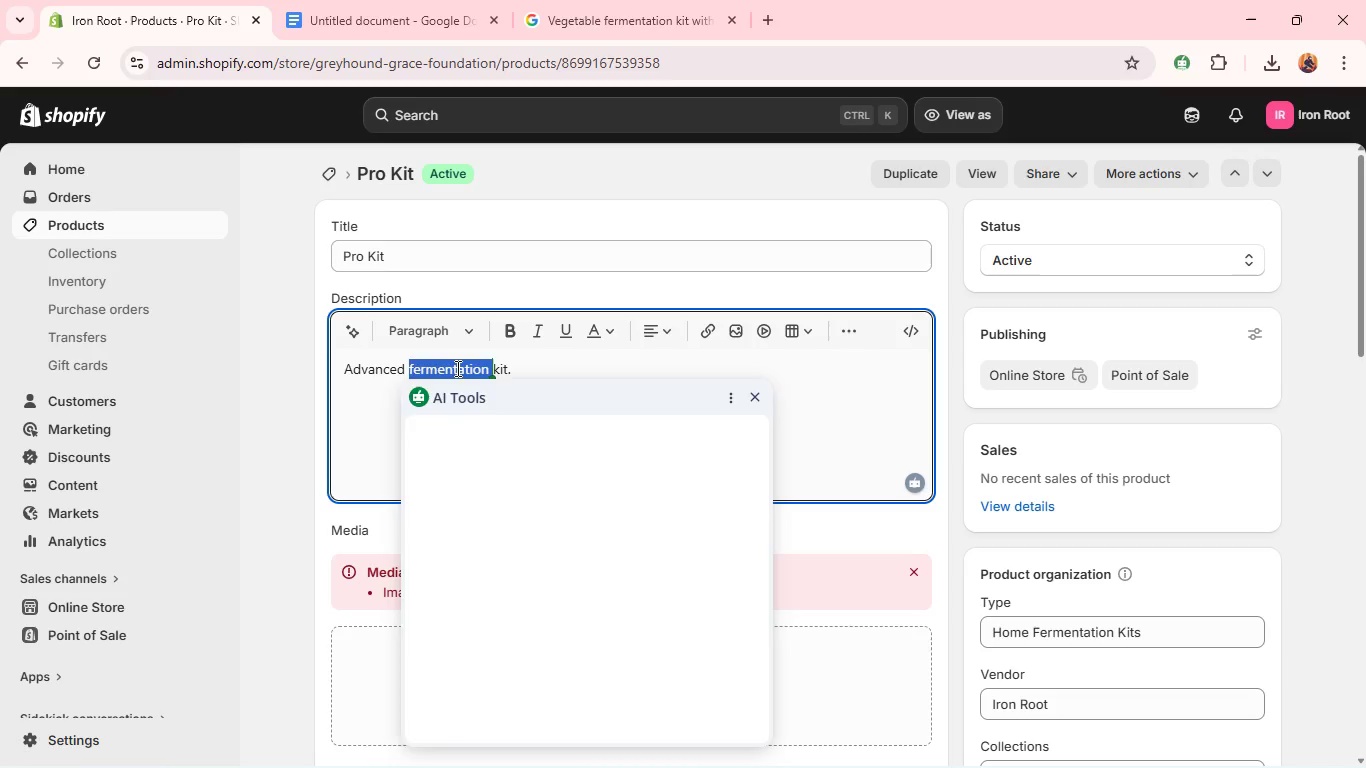 
key(Backspace)
 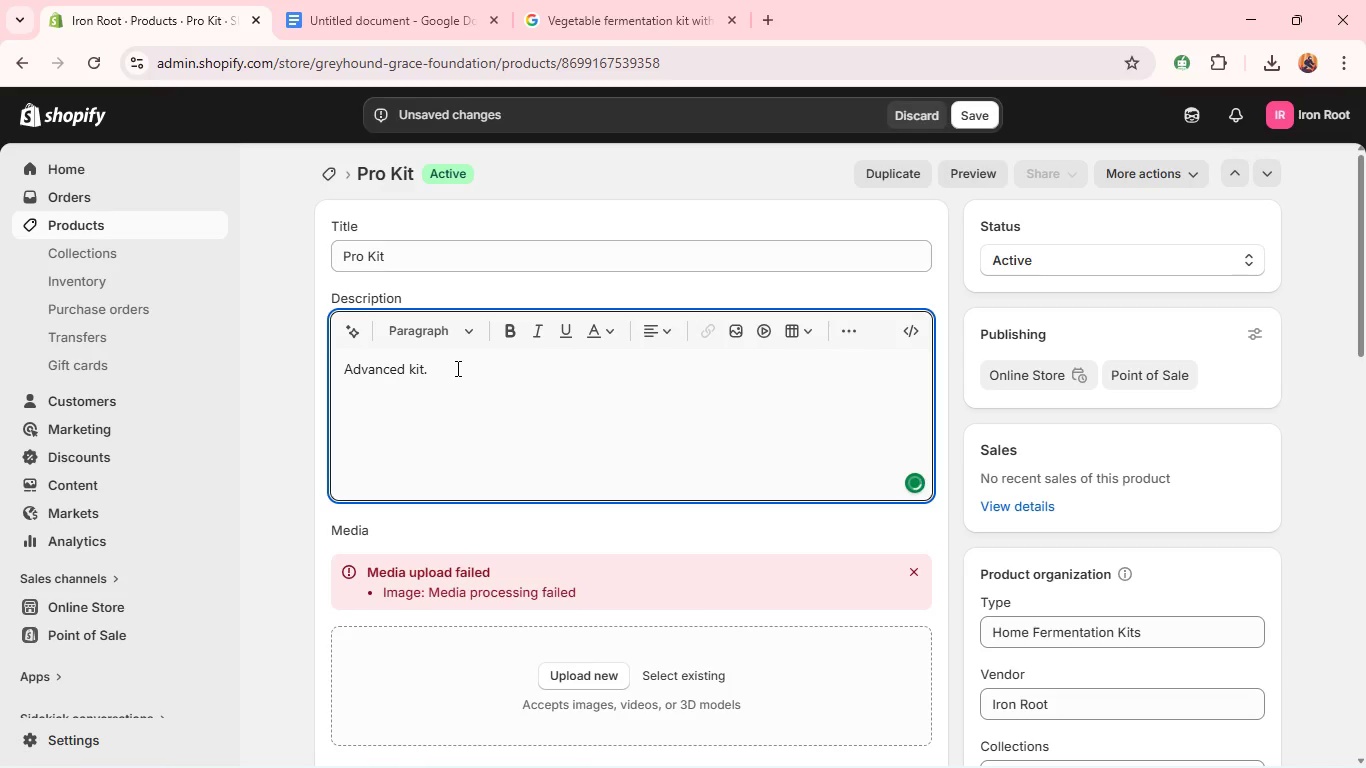 
left_click([457, 369])
 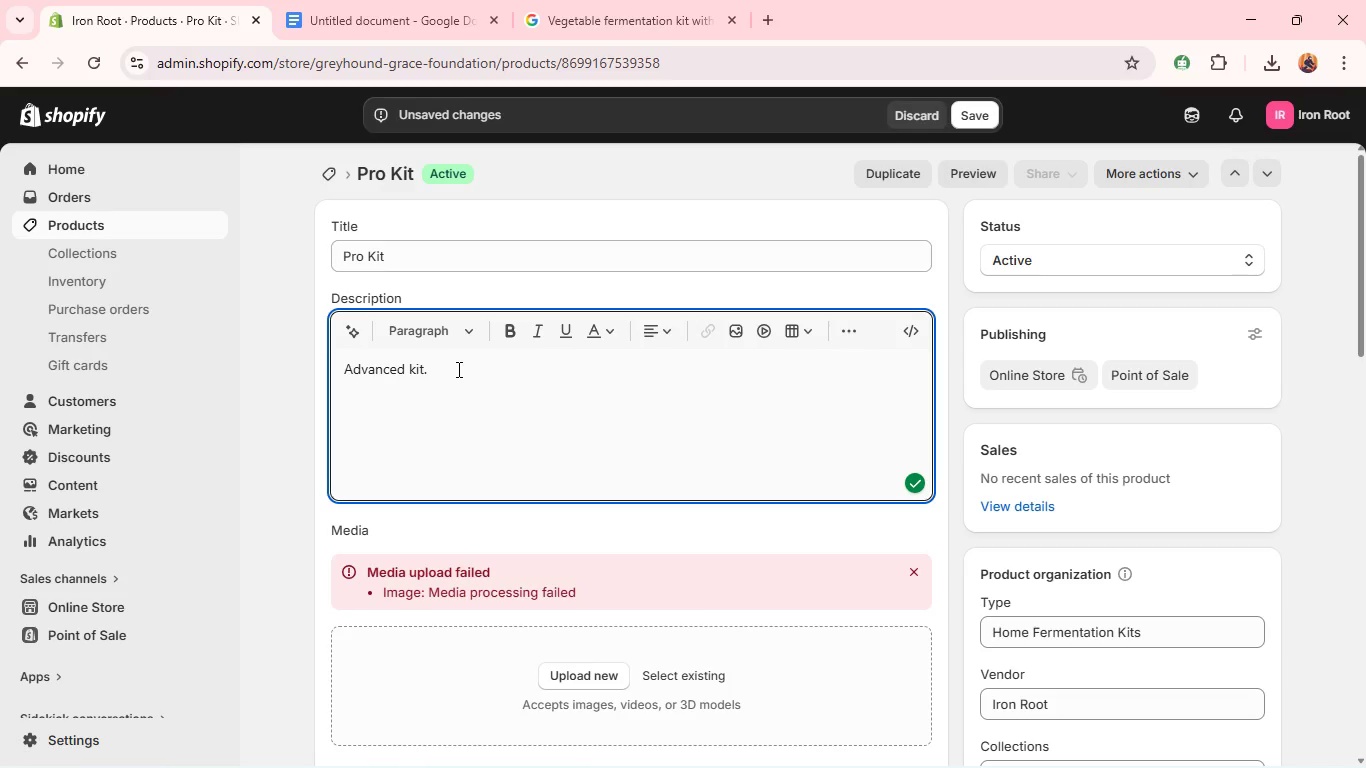 
key(Backspace)
type( for experienced fermentation enthusiasts. )
 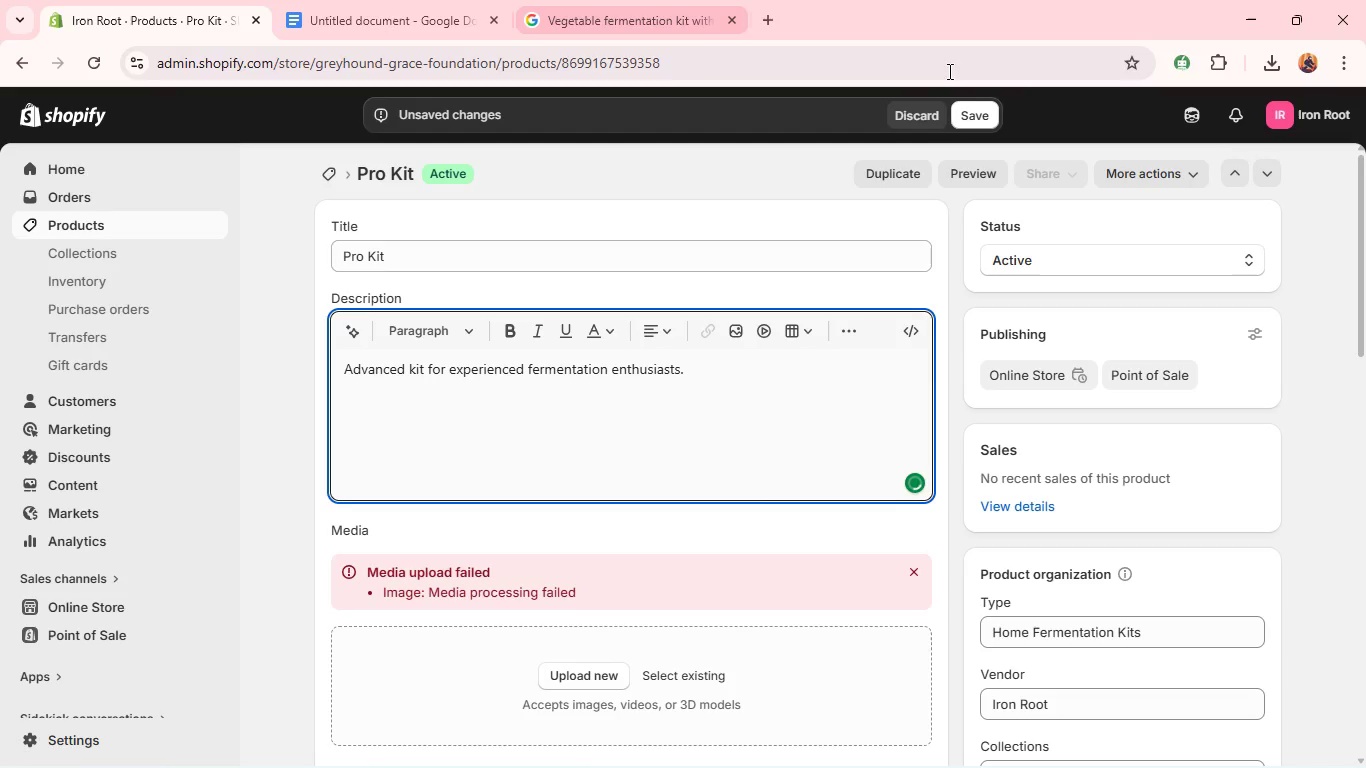 
left_click([972, 99])
 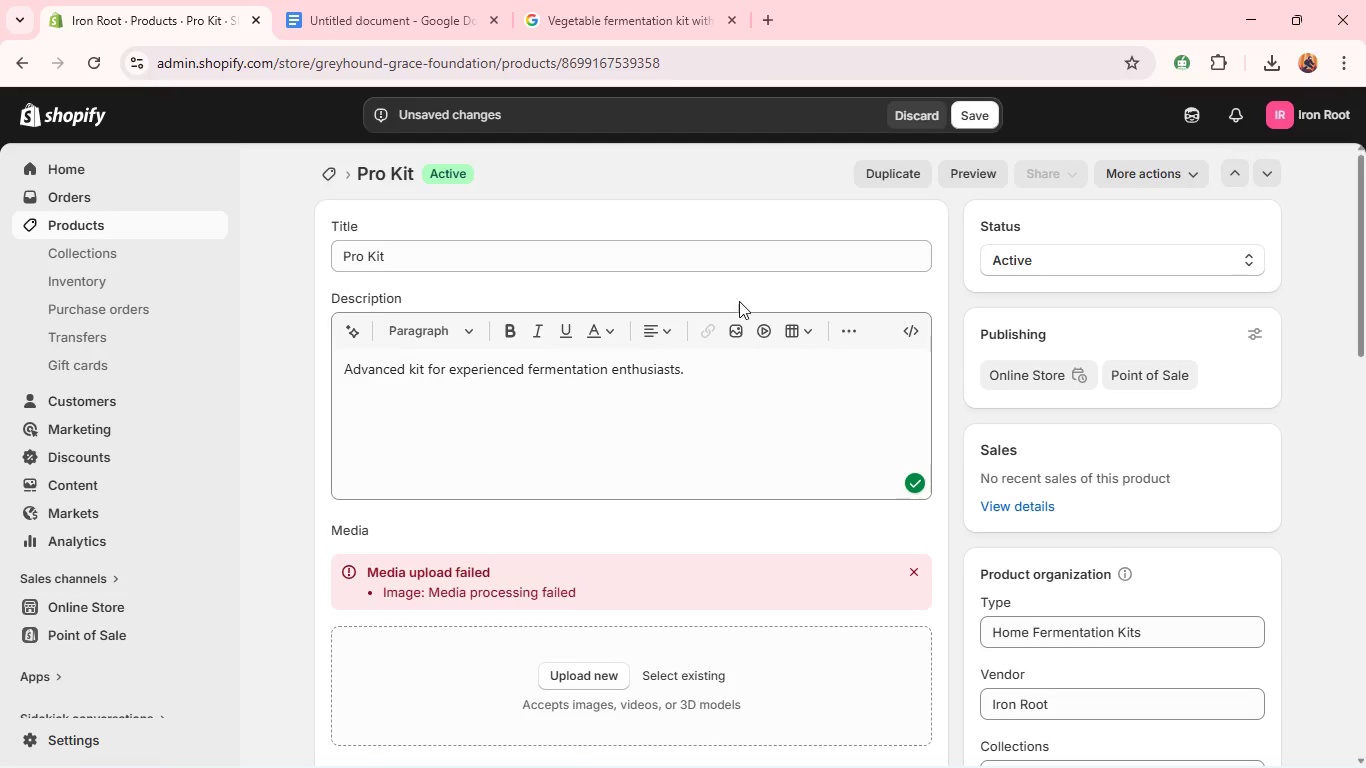 
scroll: coordinate [739, 302], scroll_direction: down, amount: 2.0
 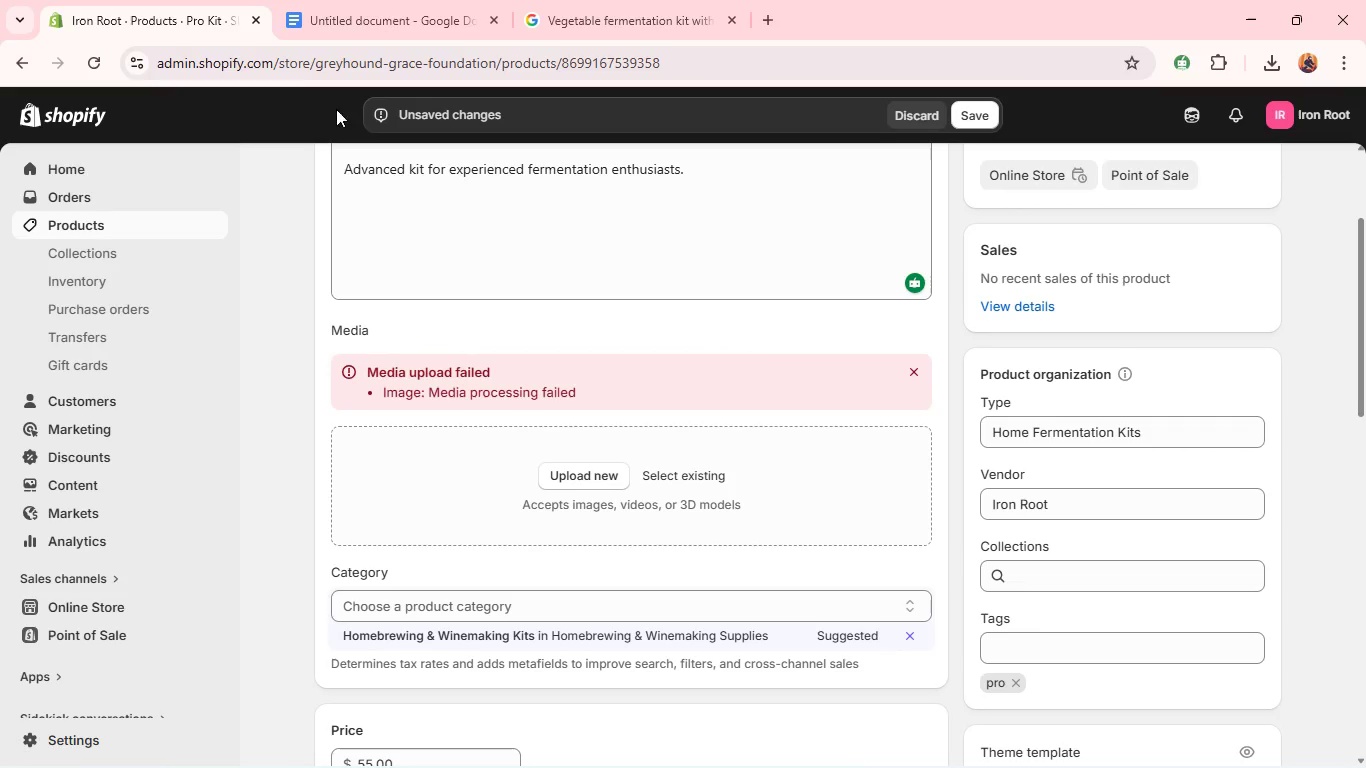 
mouse_move([336, 26])
 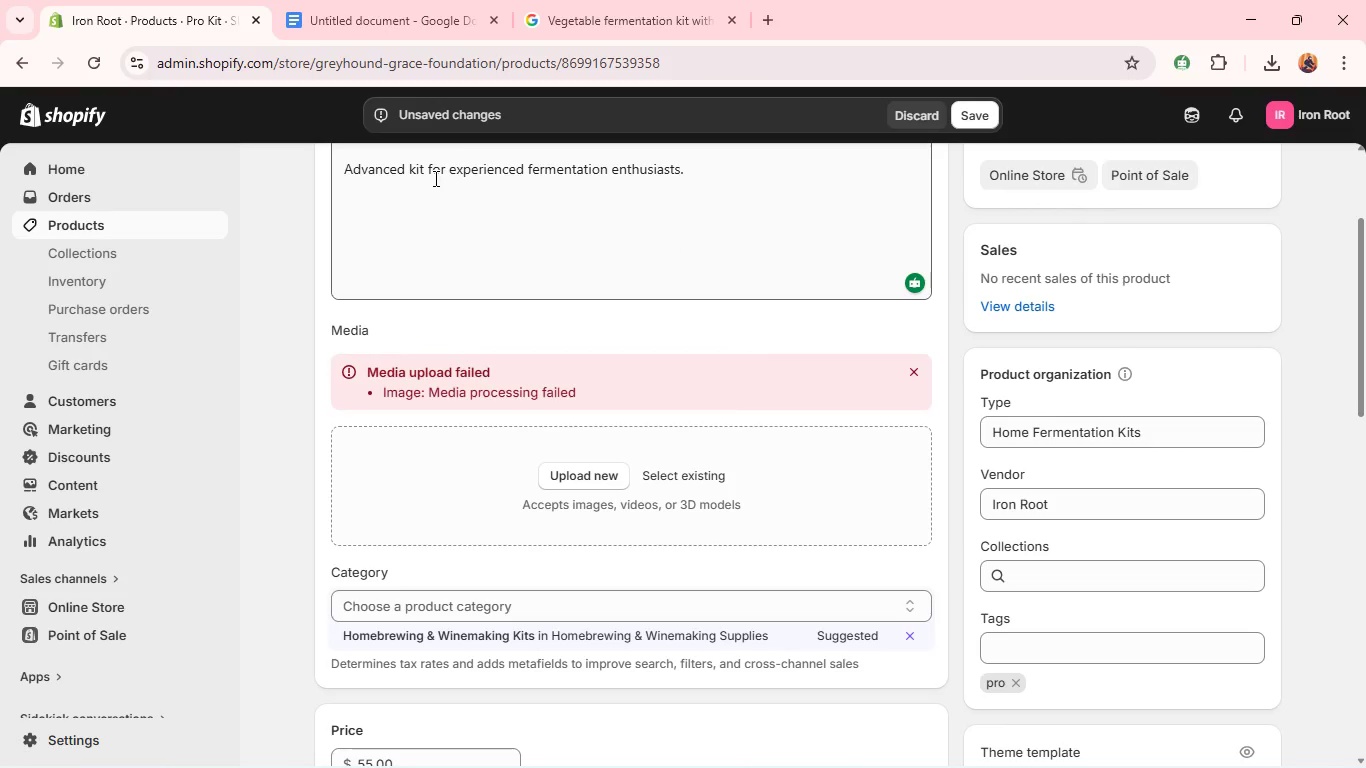 
left_click([436, 16])
 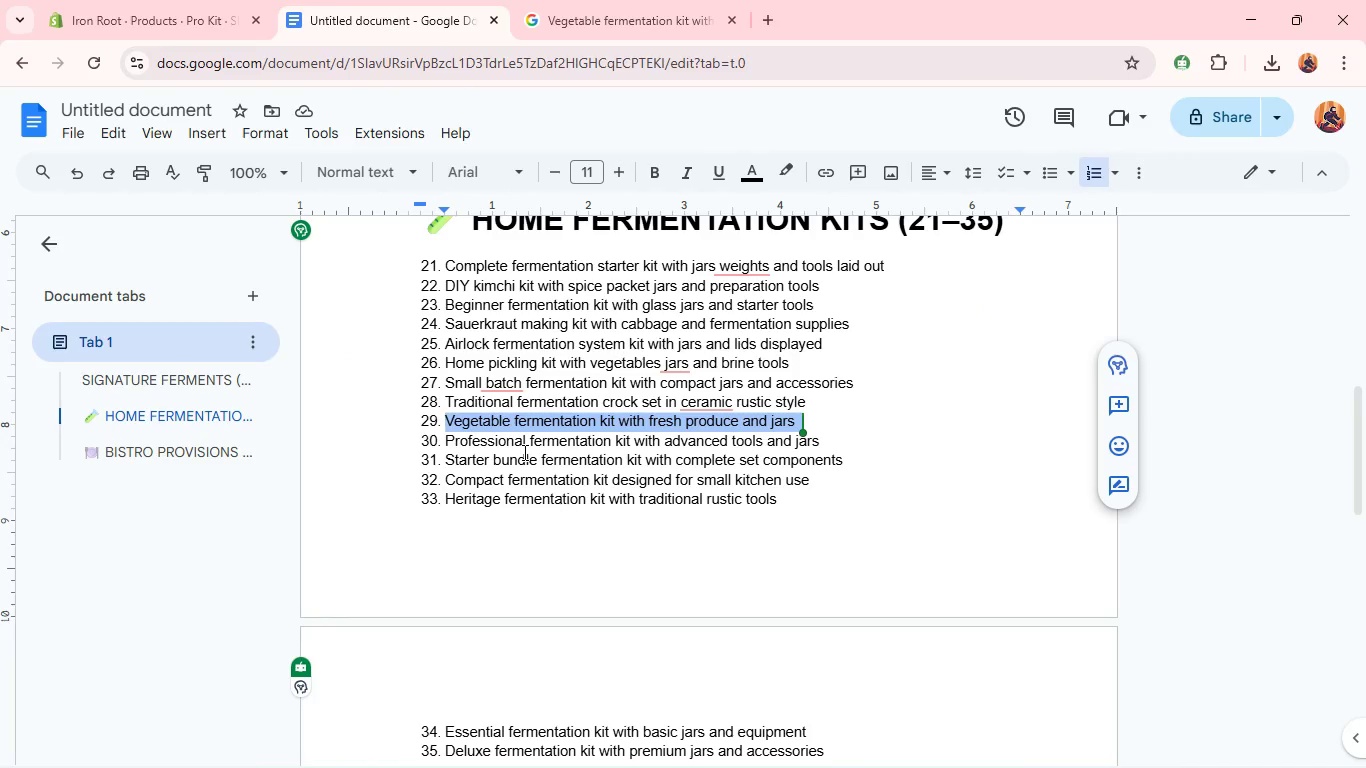 
left_click([529, 448])
 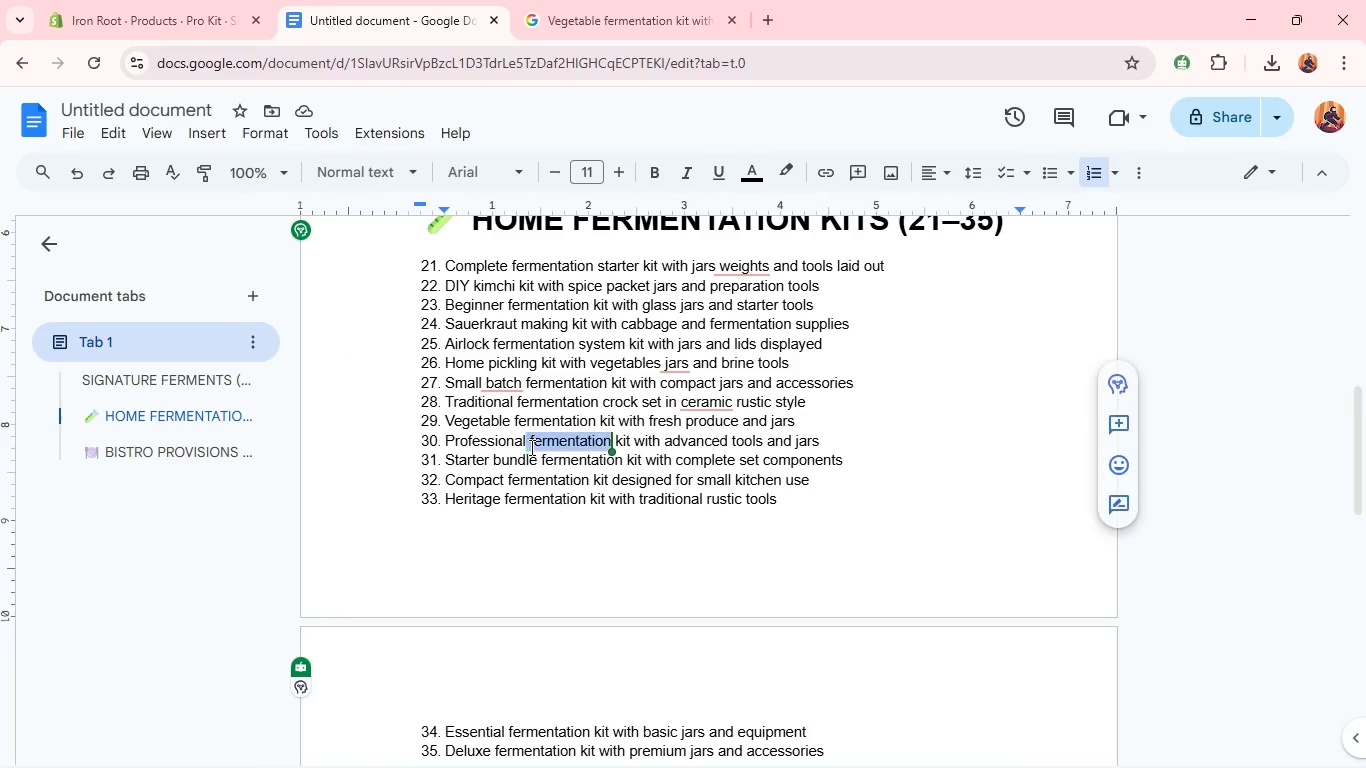 
triple_click([530, 447])
 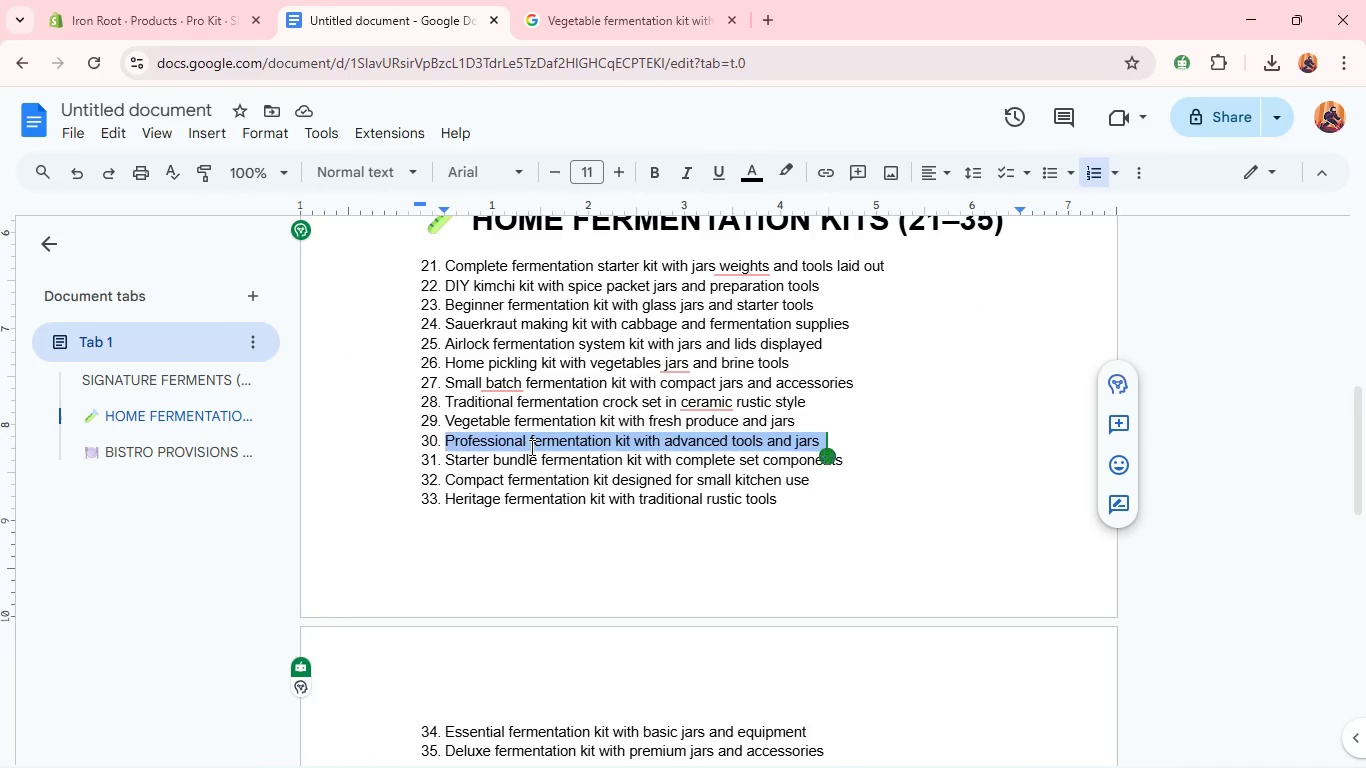 
right_click([530, 447])
 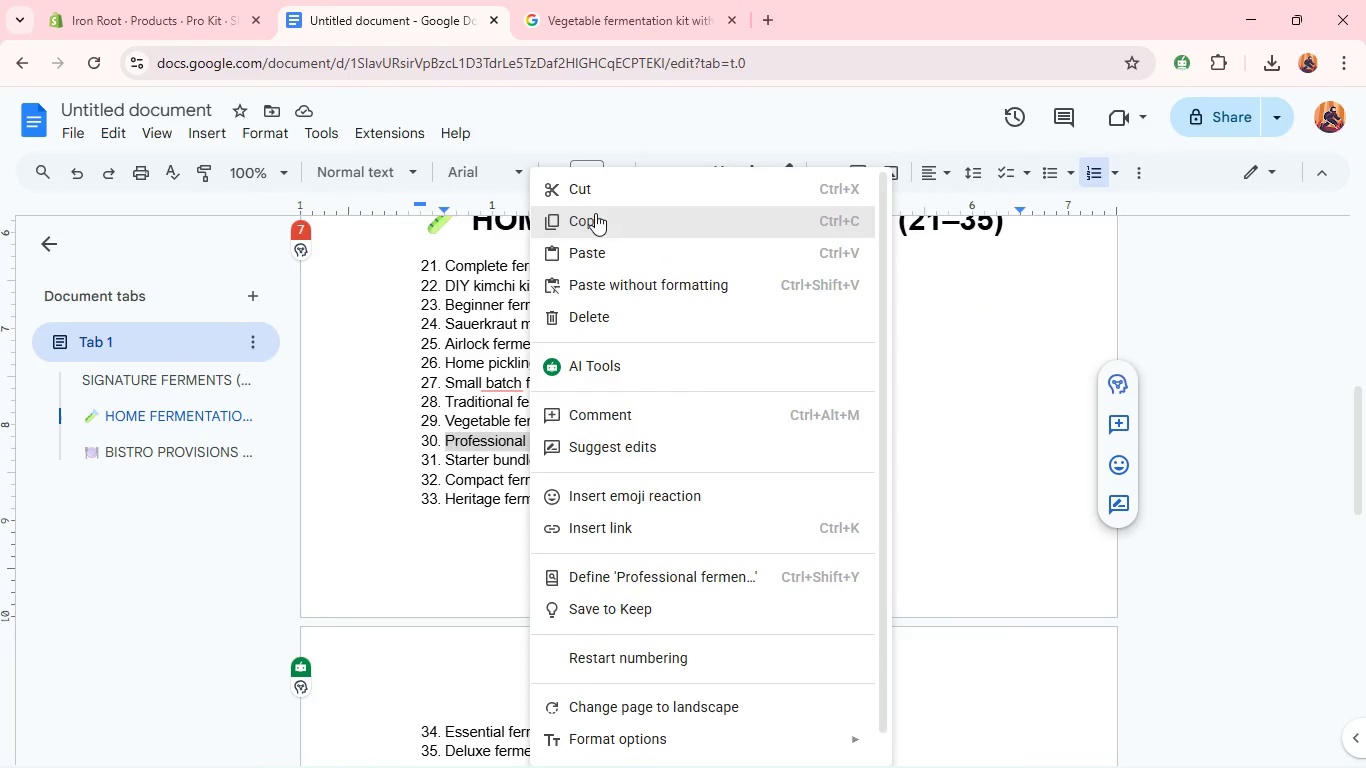 
left_click([594, 219])
 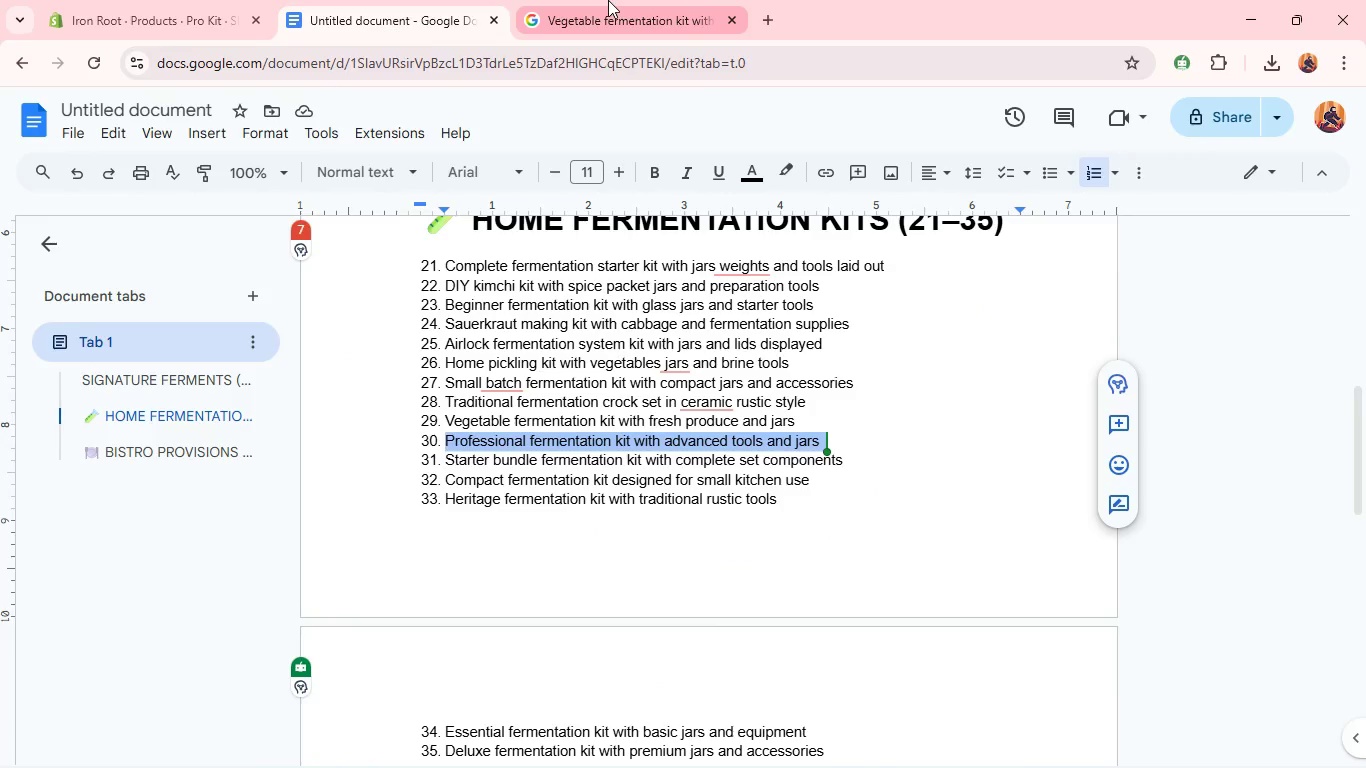 
left_click([608, 0])
 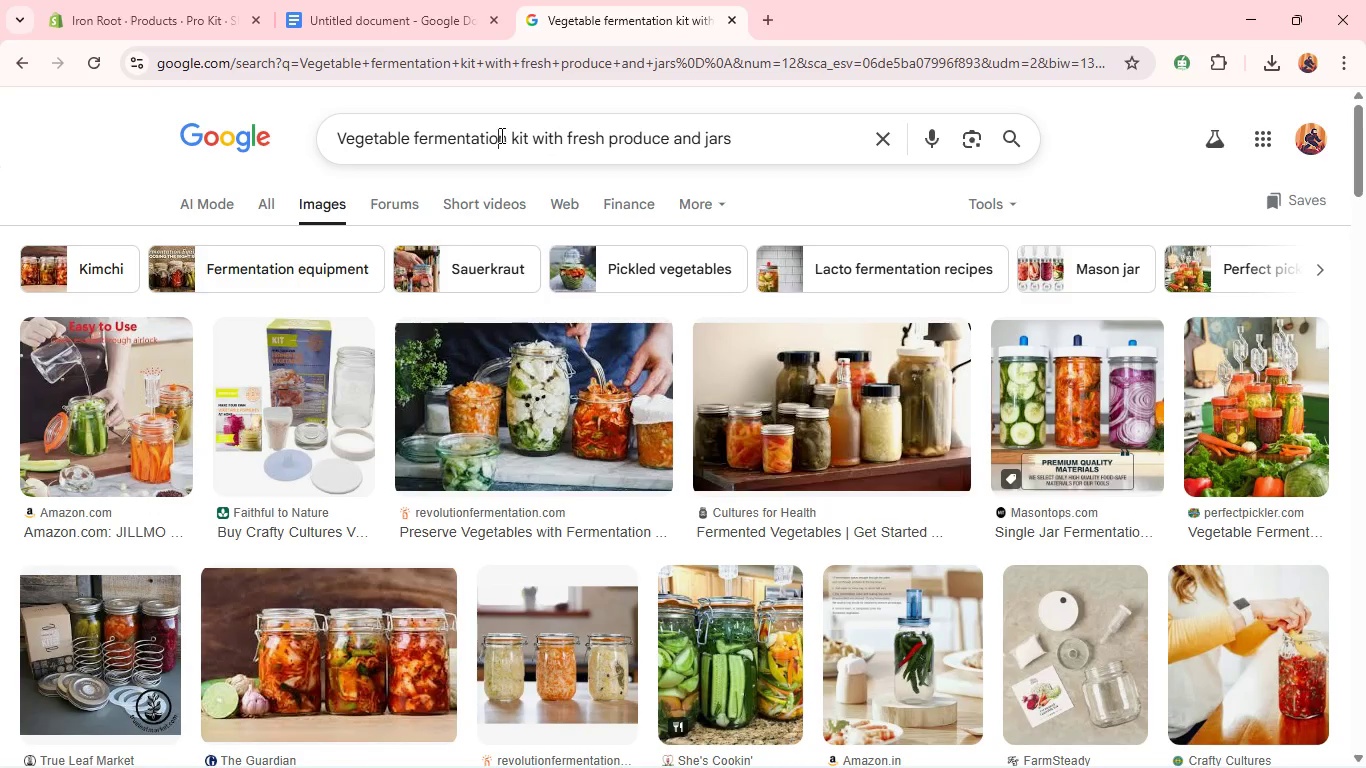 
double_click([500, 135])
 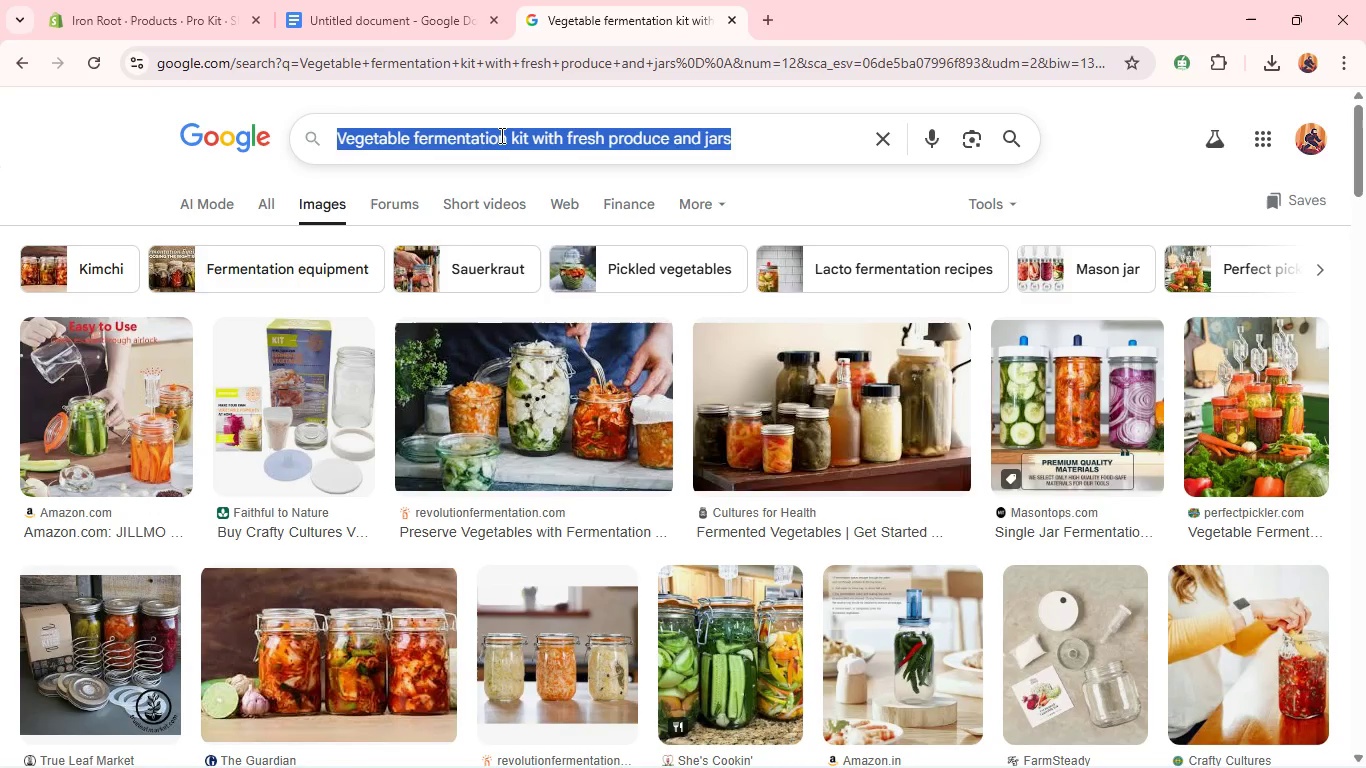 
triple_click([500, 135])
 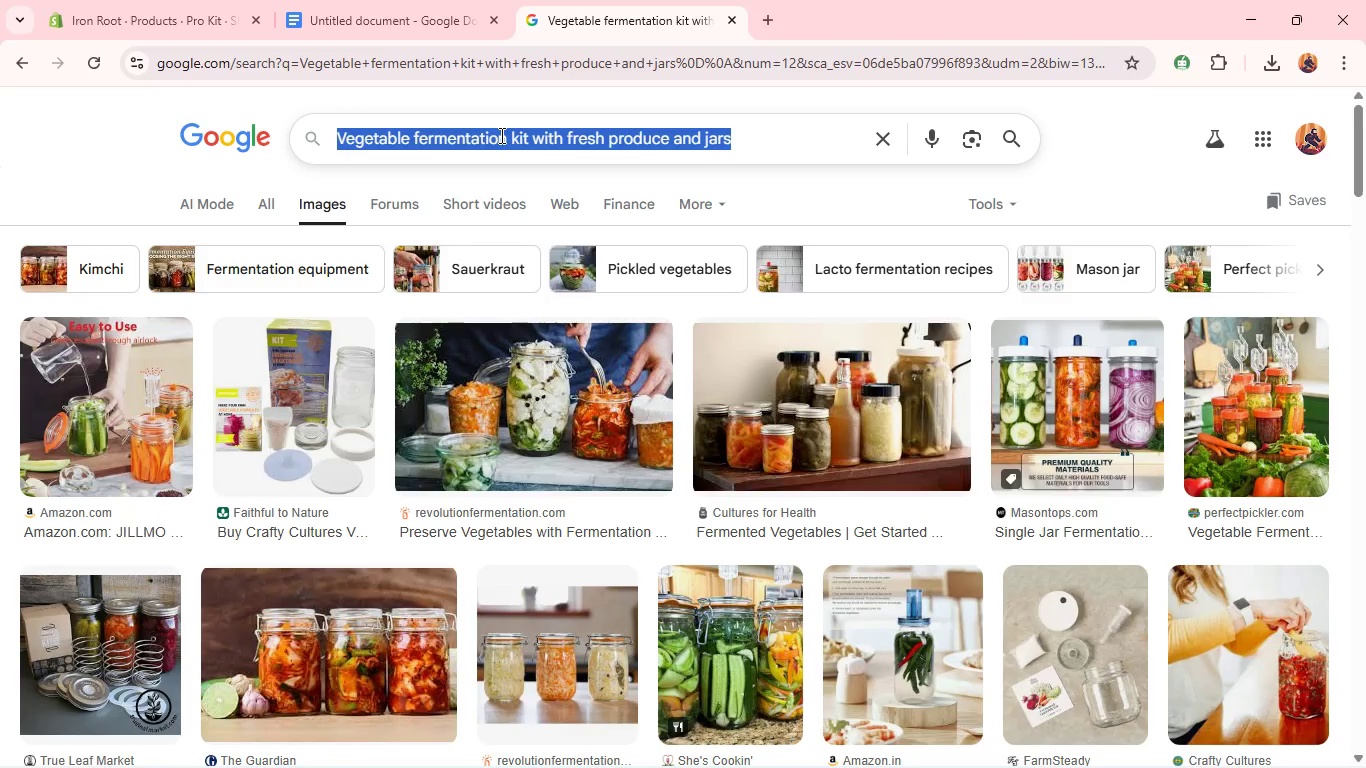 
key(Control+V)
 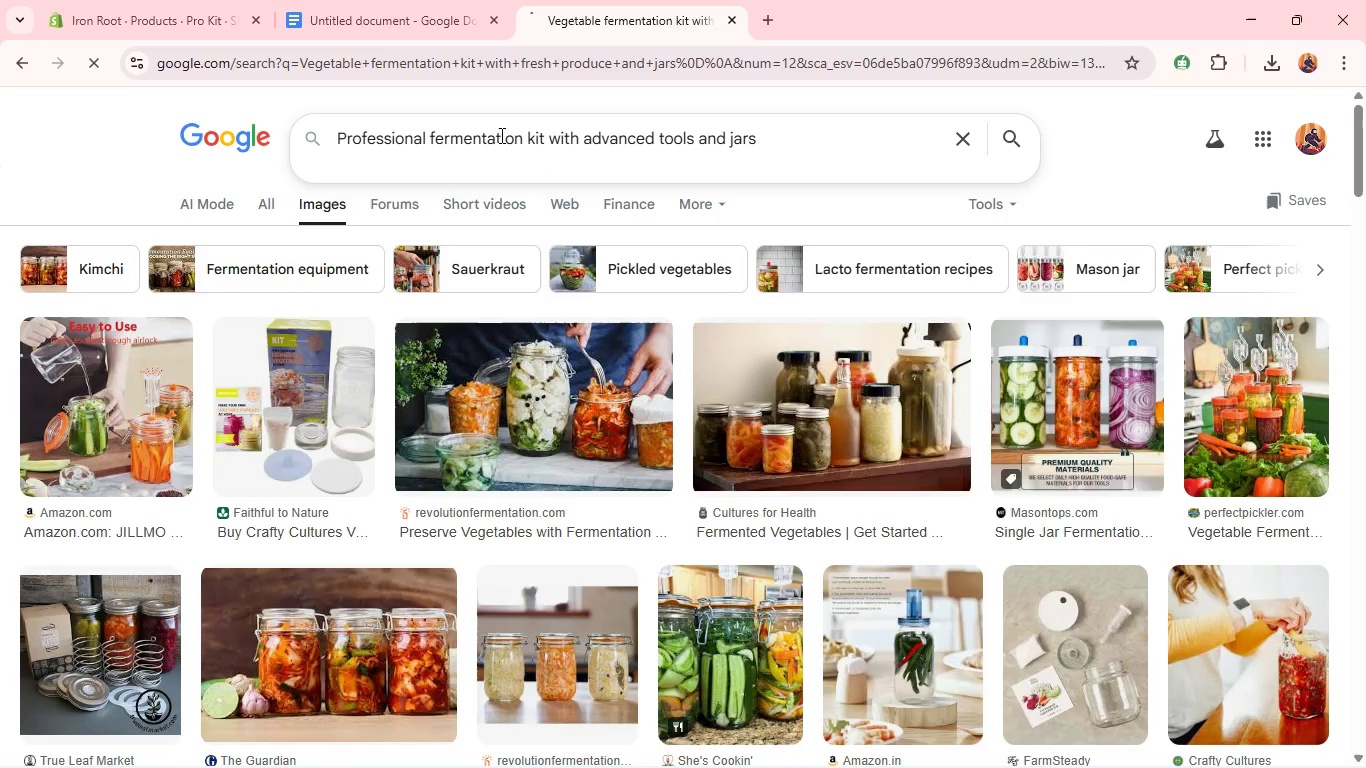 
key(Enter)
 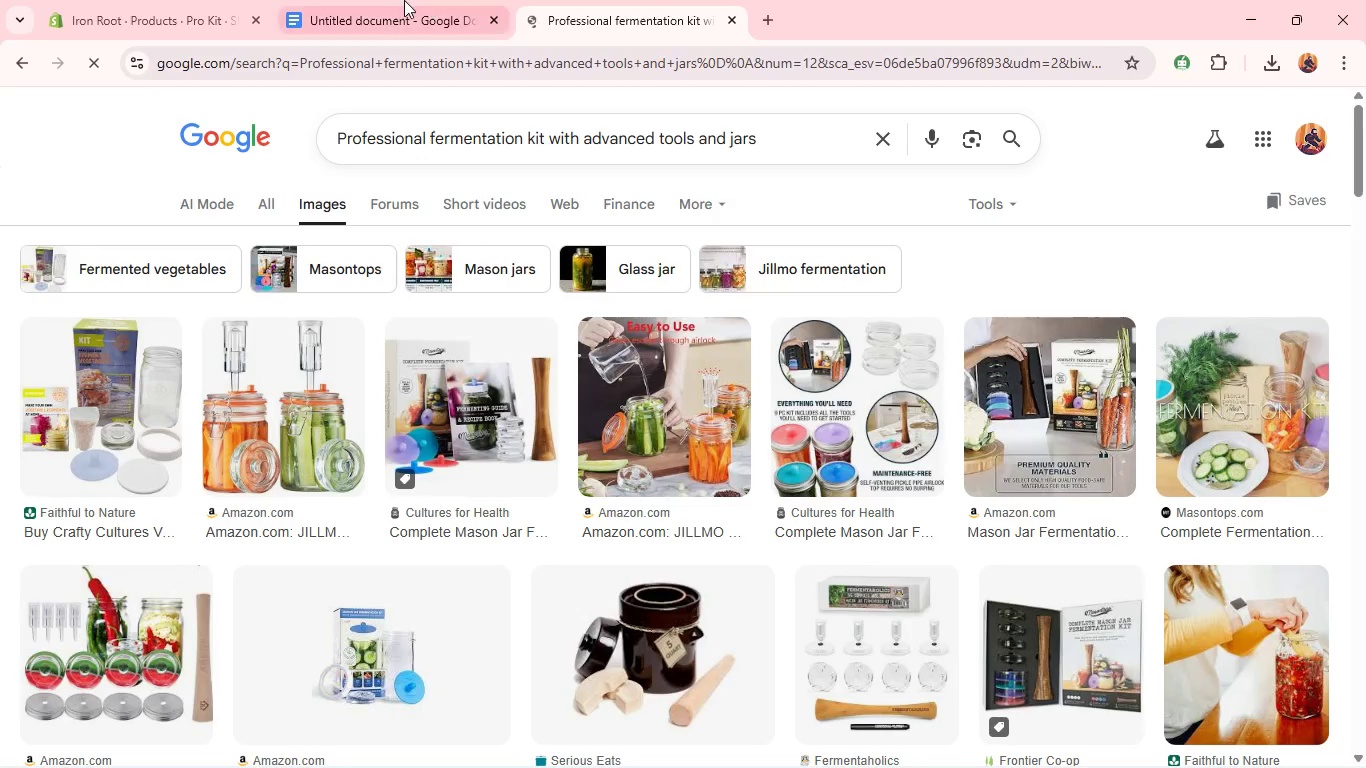 
left_click([404, 0])
 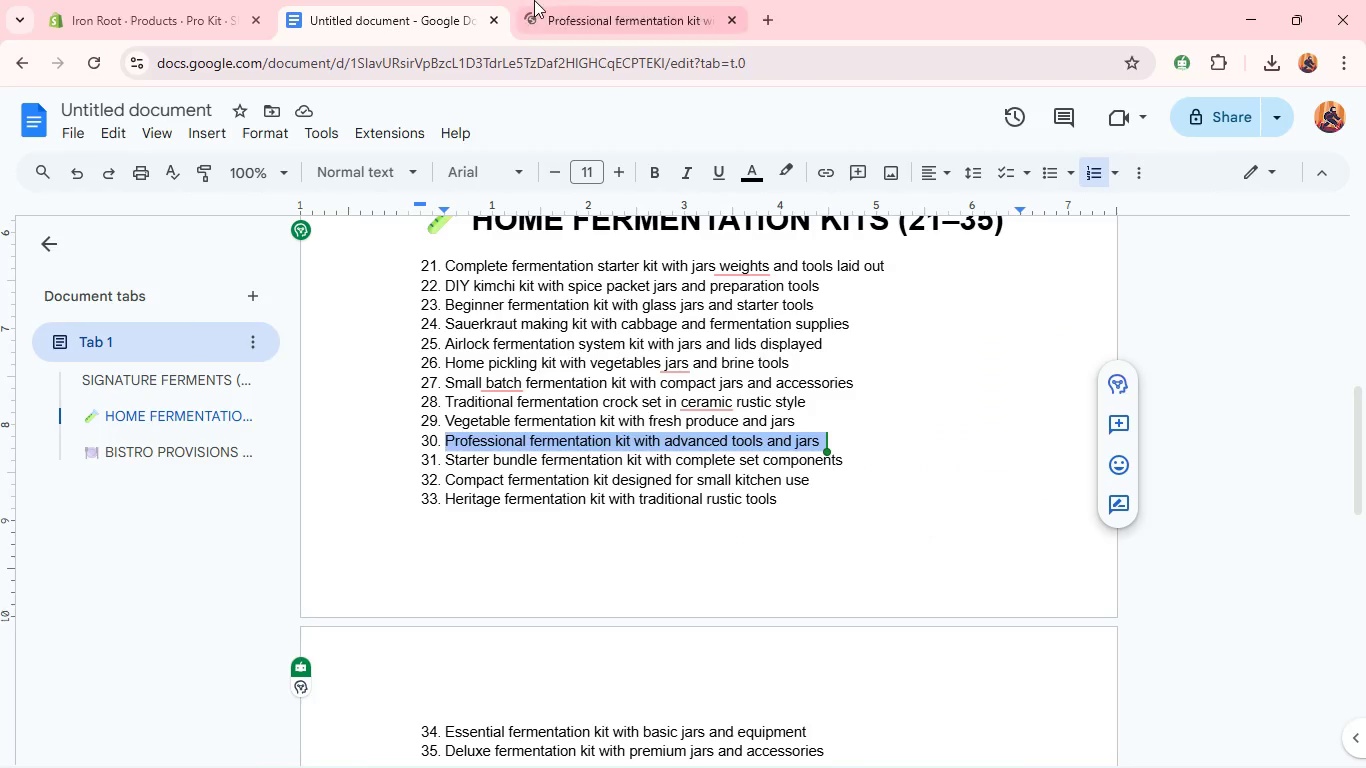 
left_click([541, 0])
 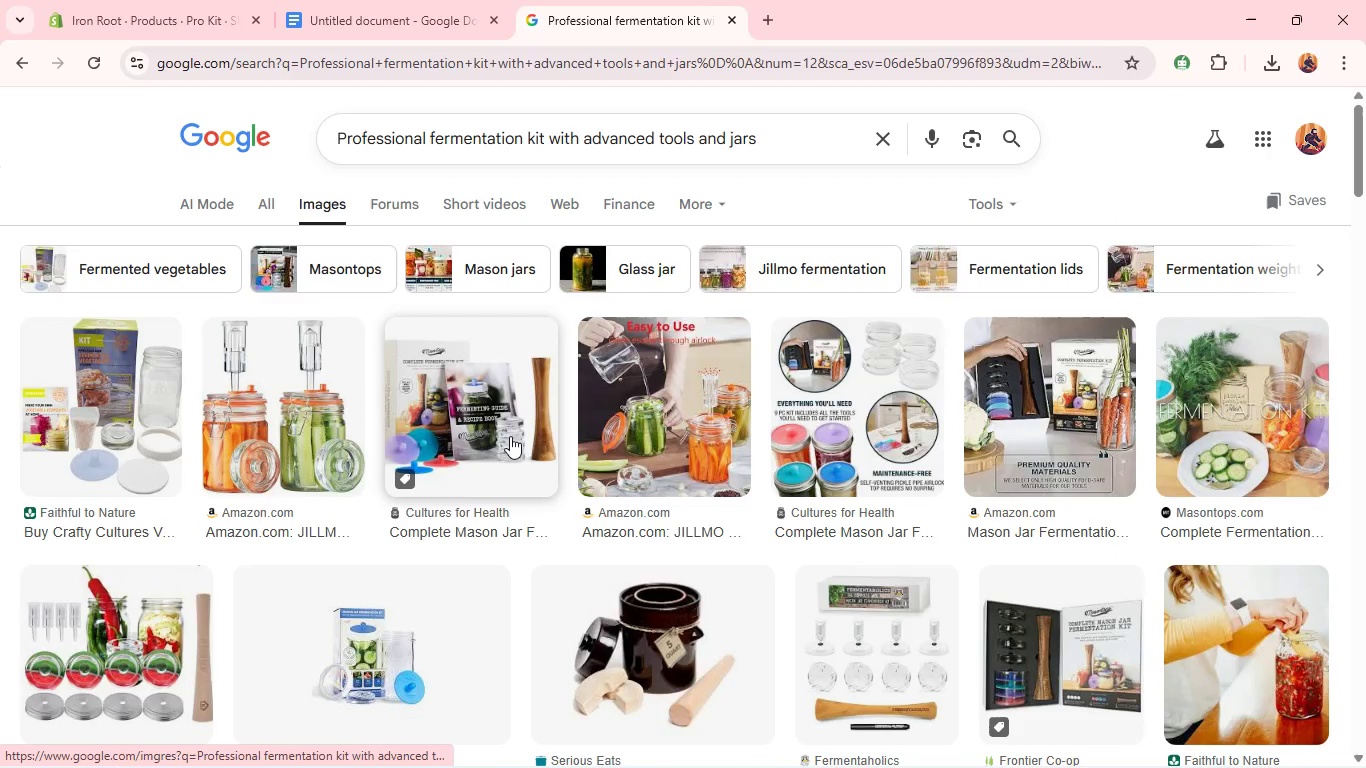 
wait(8.02)
 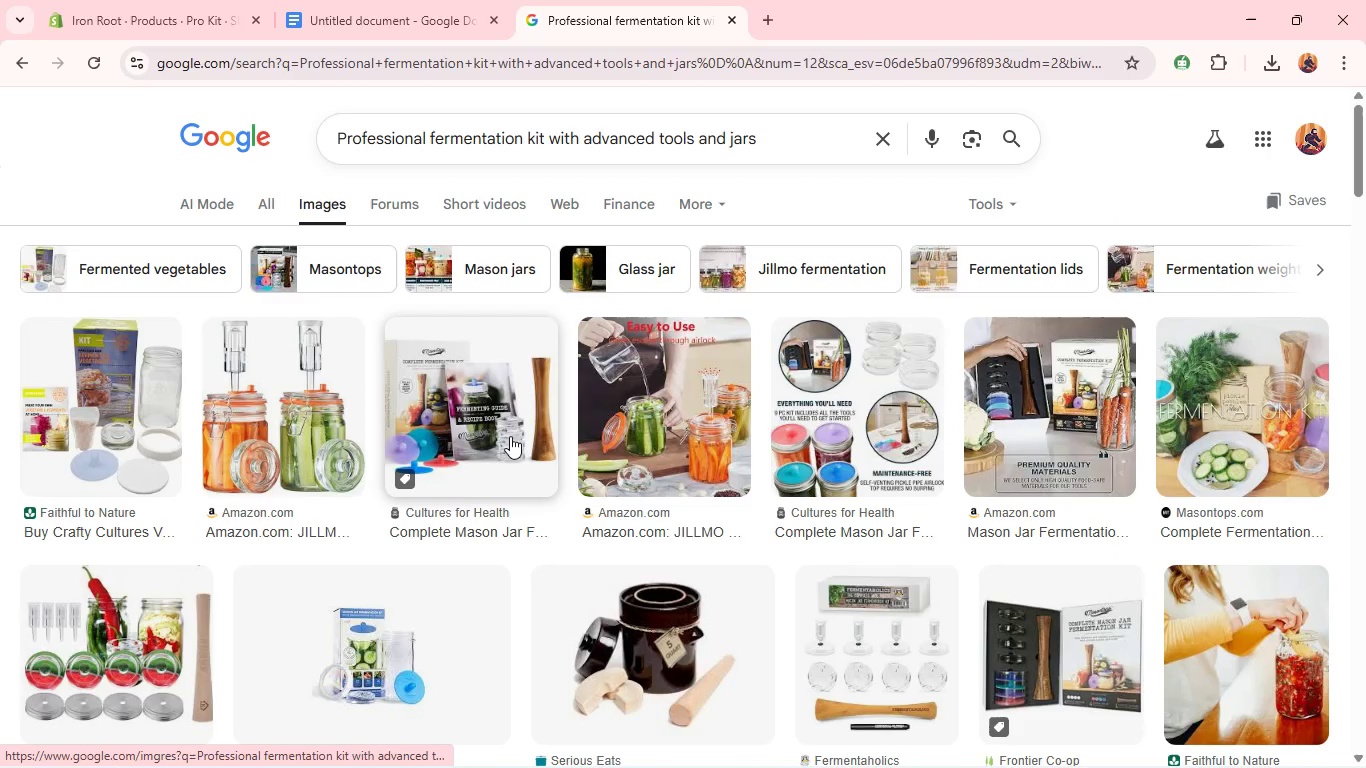 
scroll: coordinate [511, 430], scroll_direction: down, amount: 1.0
 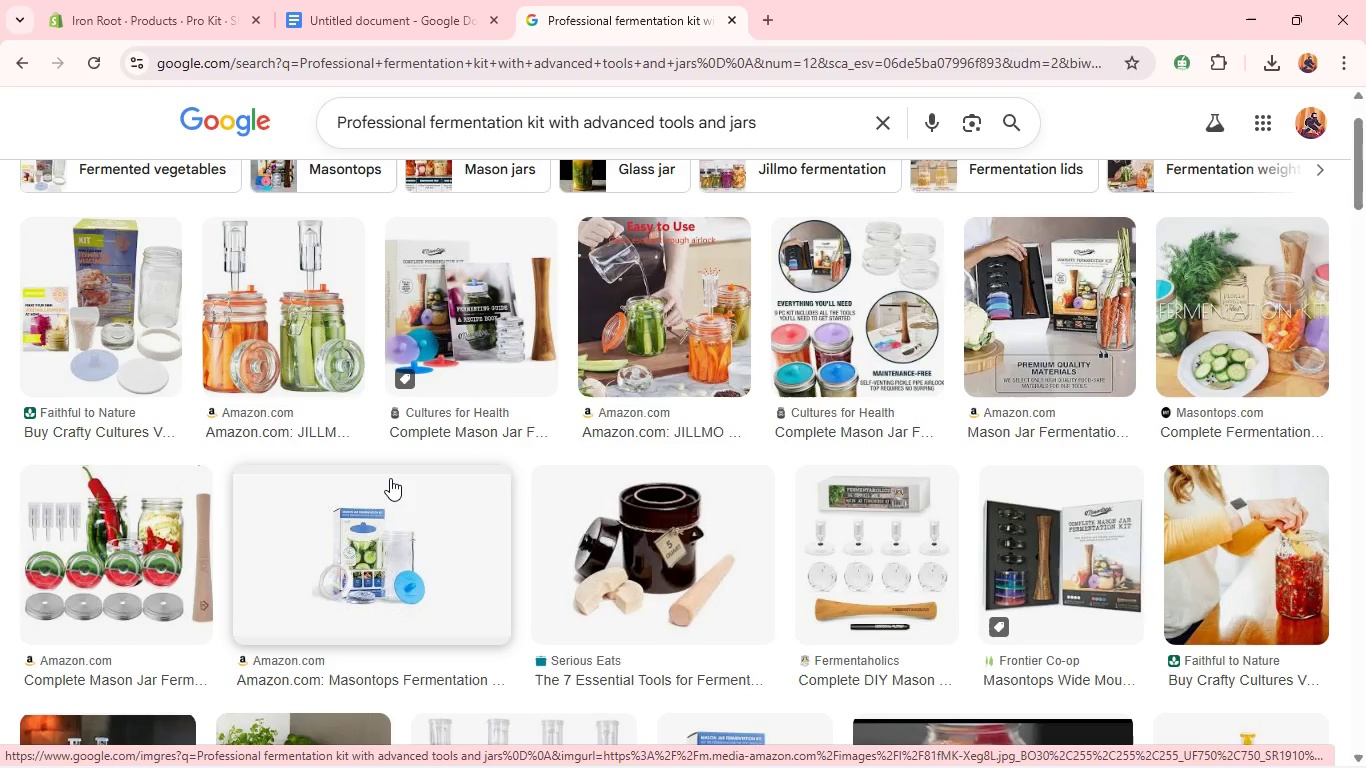 
wait(18.42)
 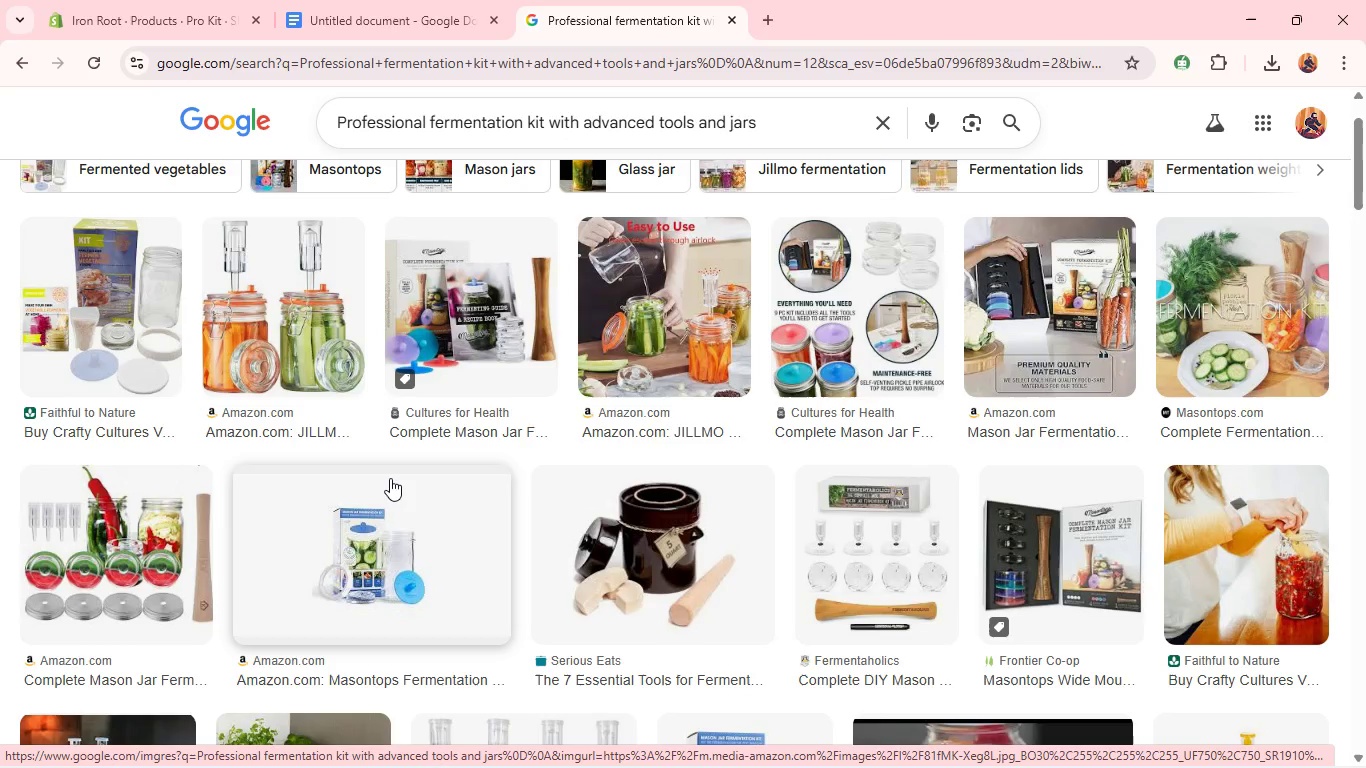 
scroll: coordinate [653, 483], scroll_direction: down, amount: 1.0
 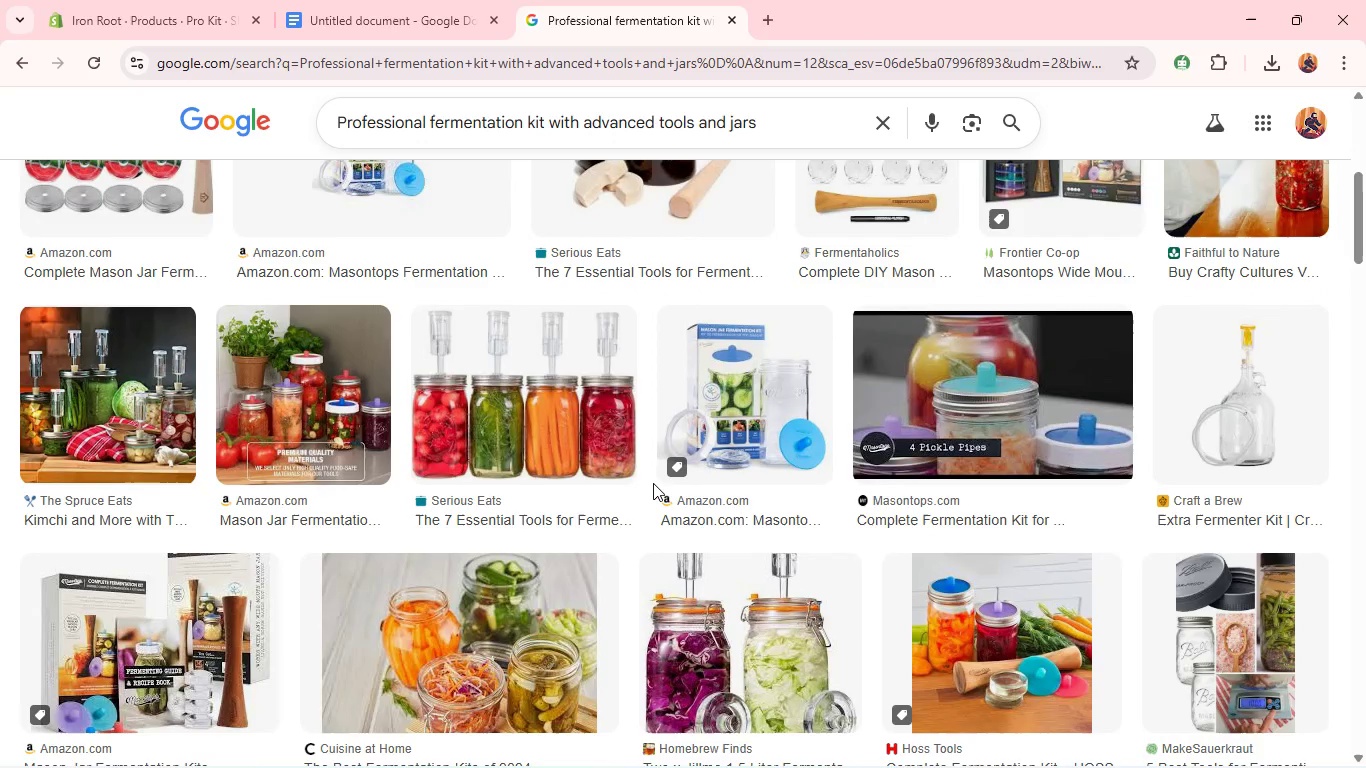 
scroll: coordinate [653, 483], scroll_direction: up, amount: 3.0
 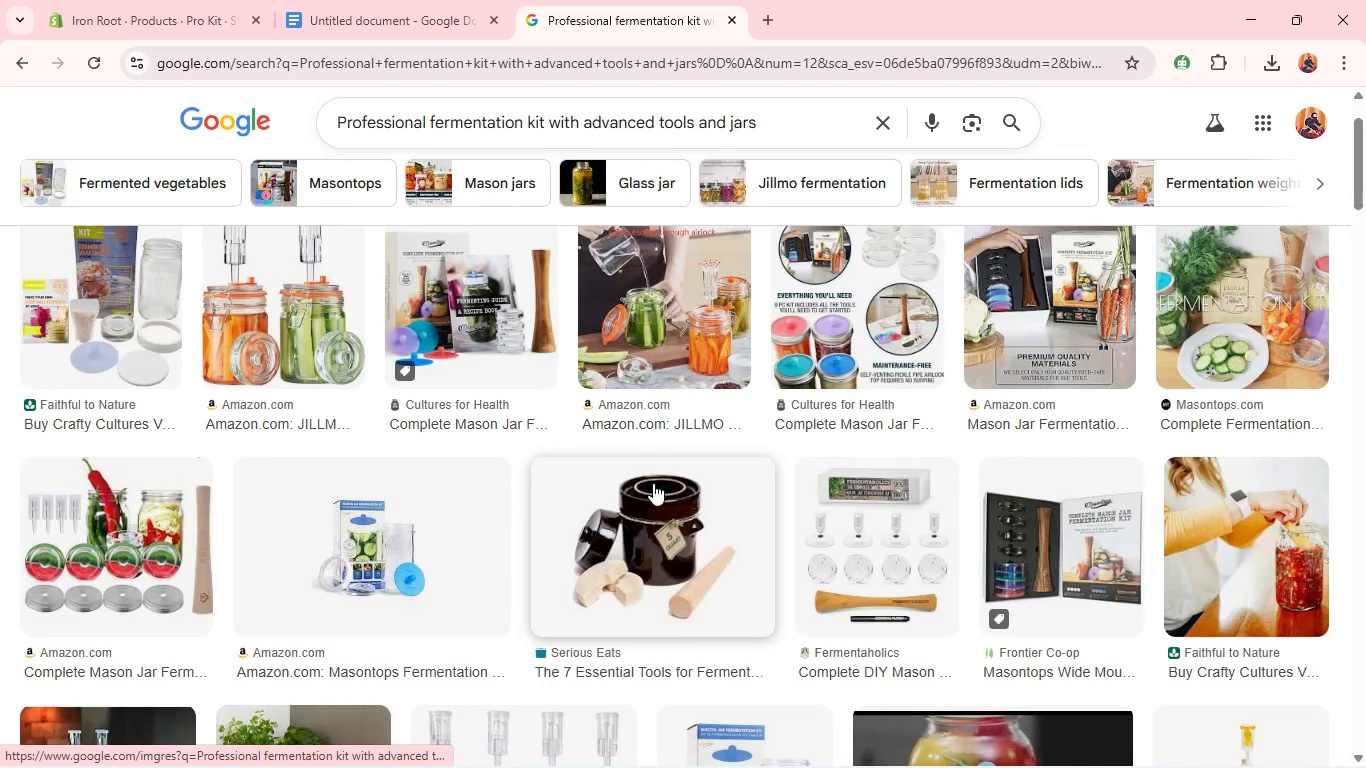 
scroll: coordinate [653, 483], scroll_direction: down, amount: 1.0
 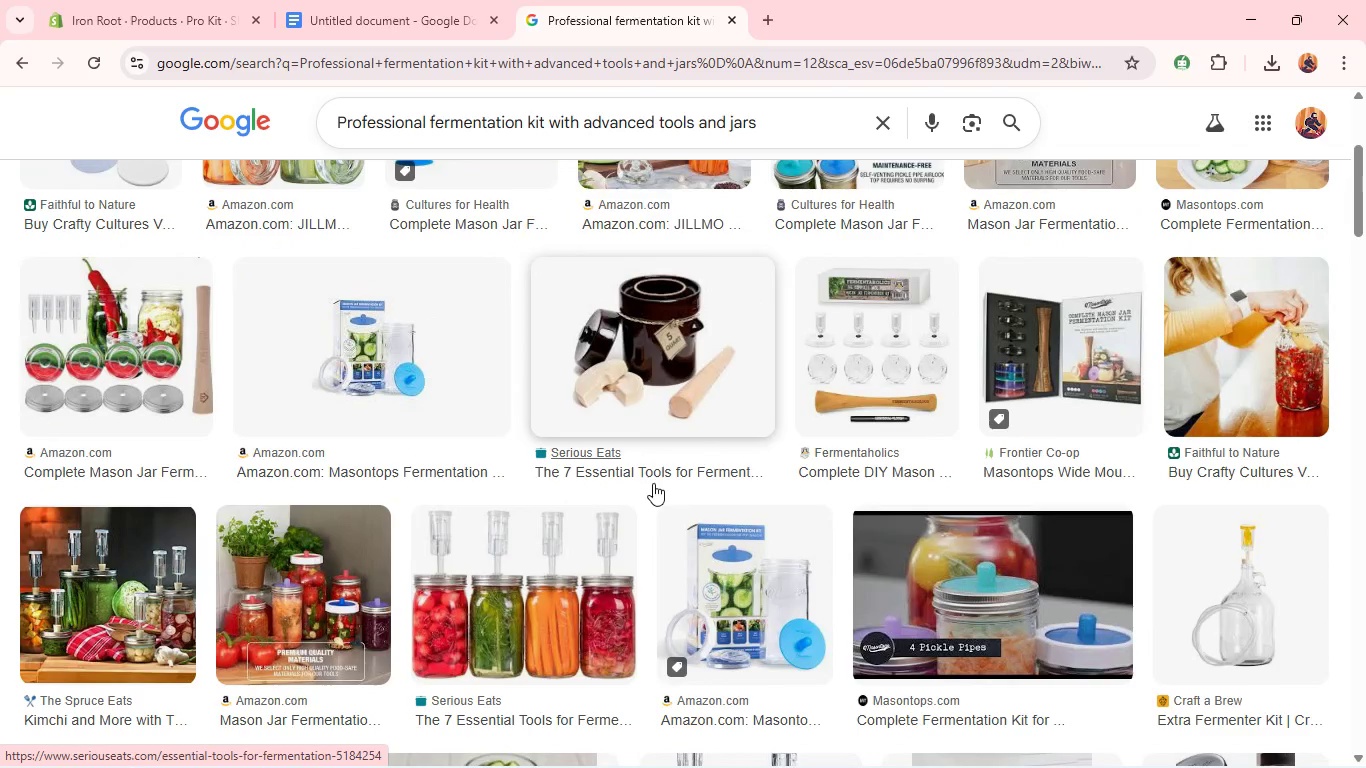 
scroll: coordinate [313, 481], scroll_direction: up, amount: 2.0
 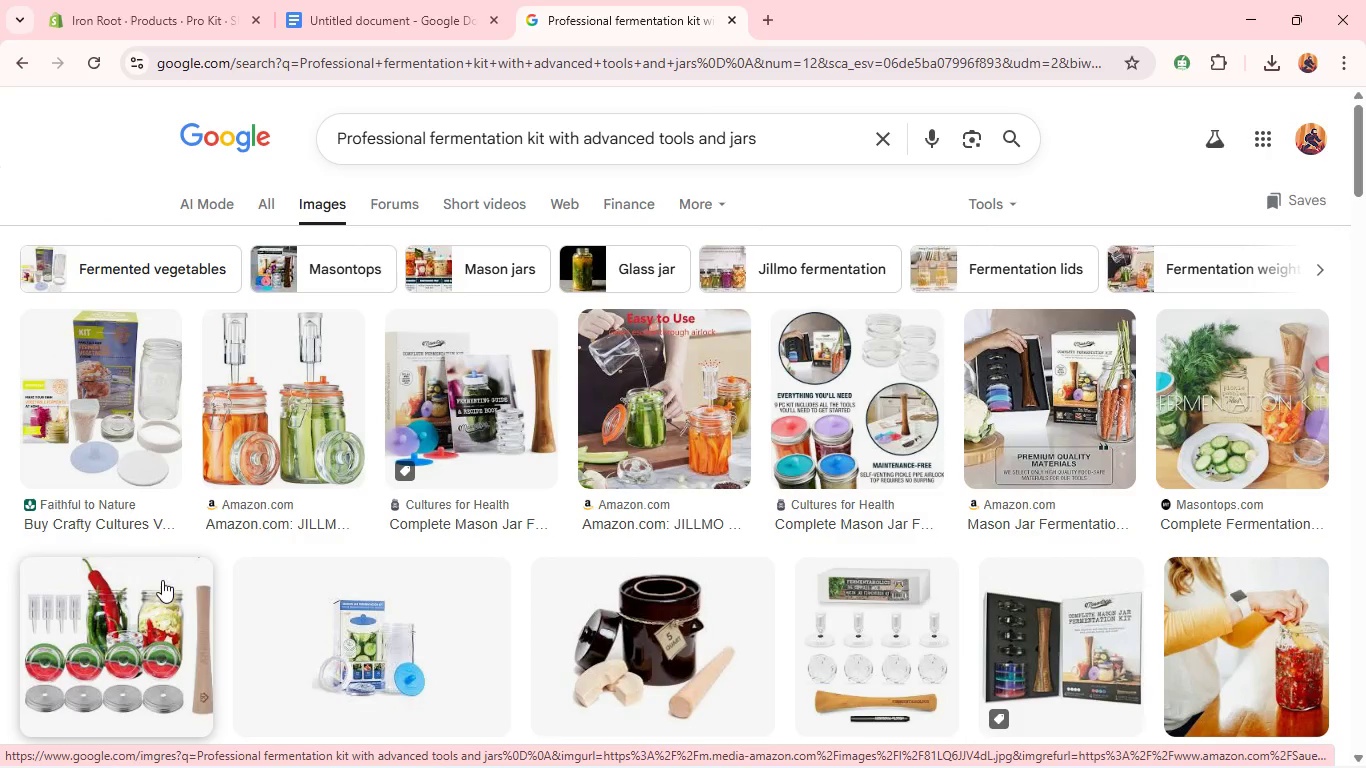 
right_click([164, 573])
 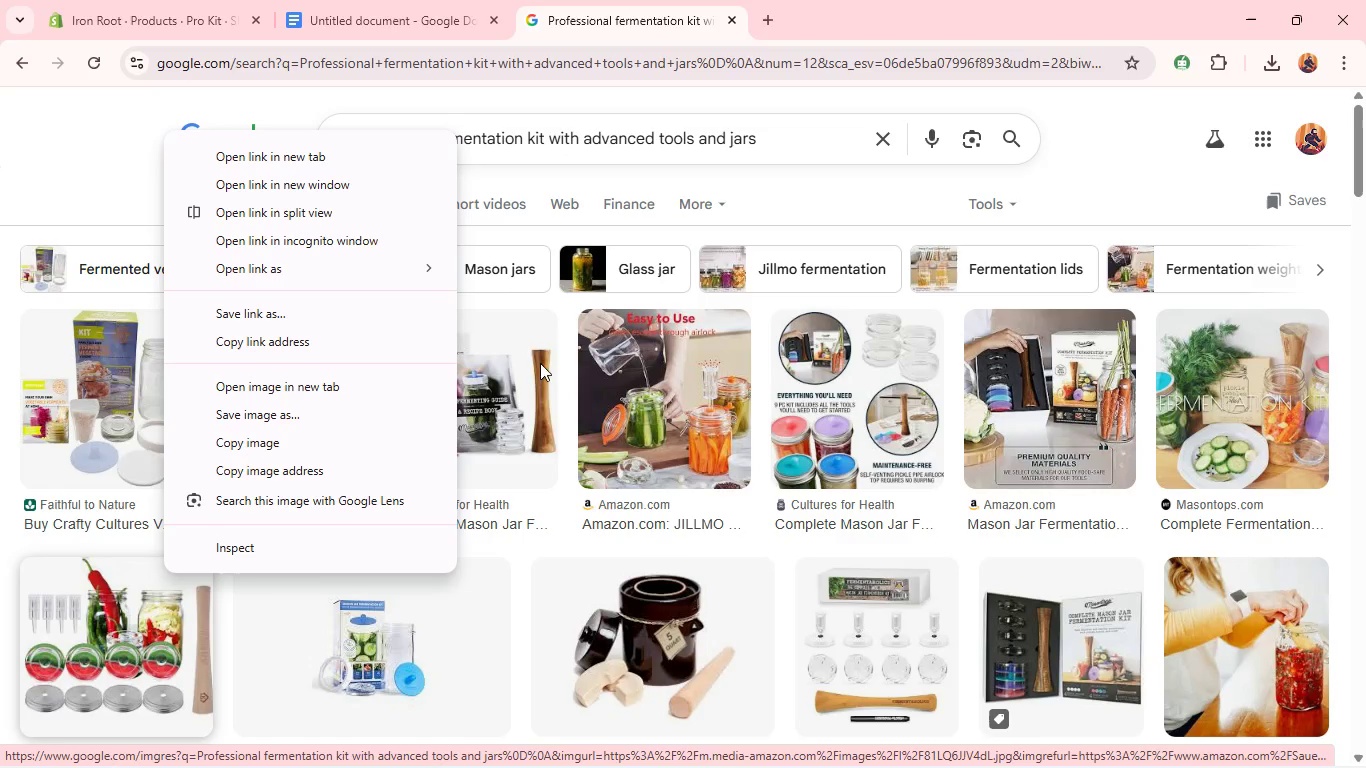 
right_click([518, 369])
 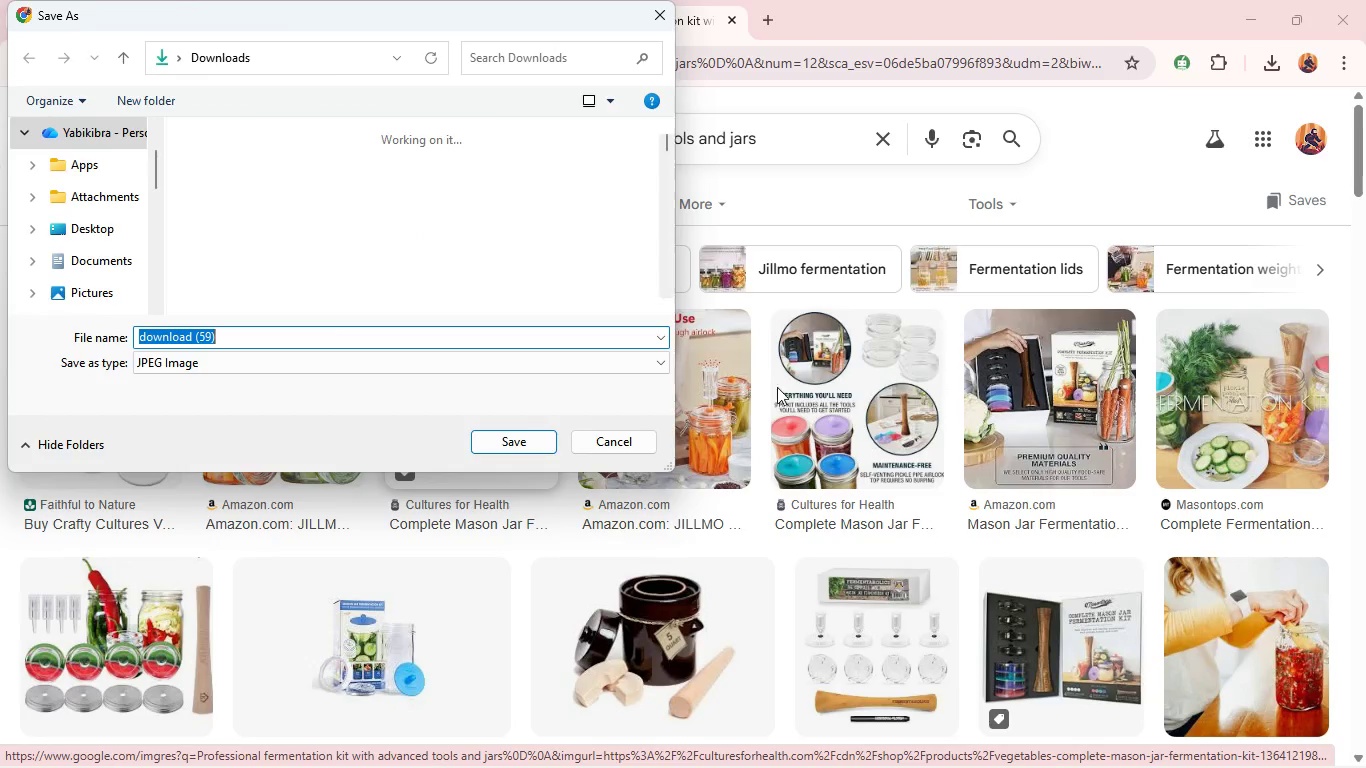 
left_click([488, 442])
 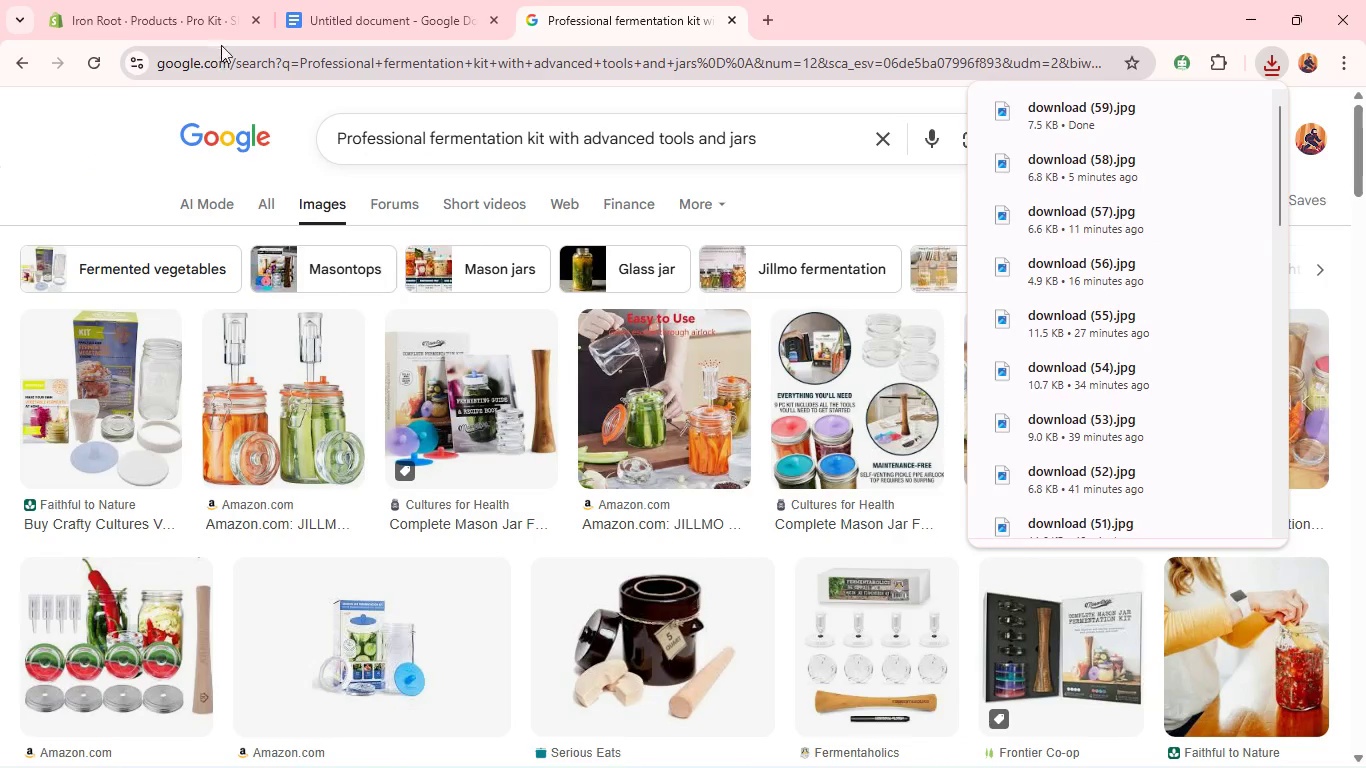 
left_click([210, 16])
 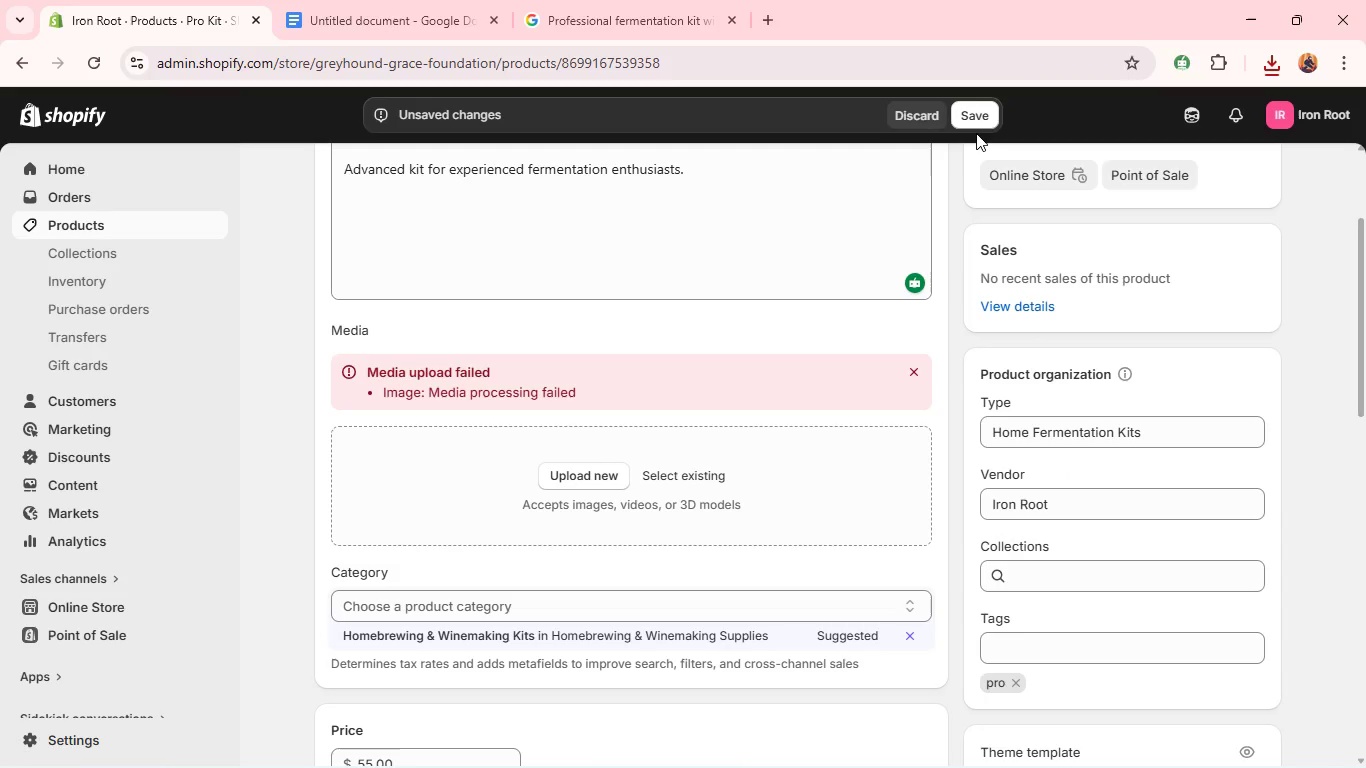 
left_click([975, 102])
 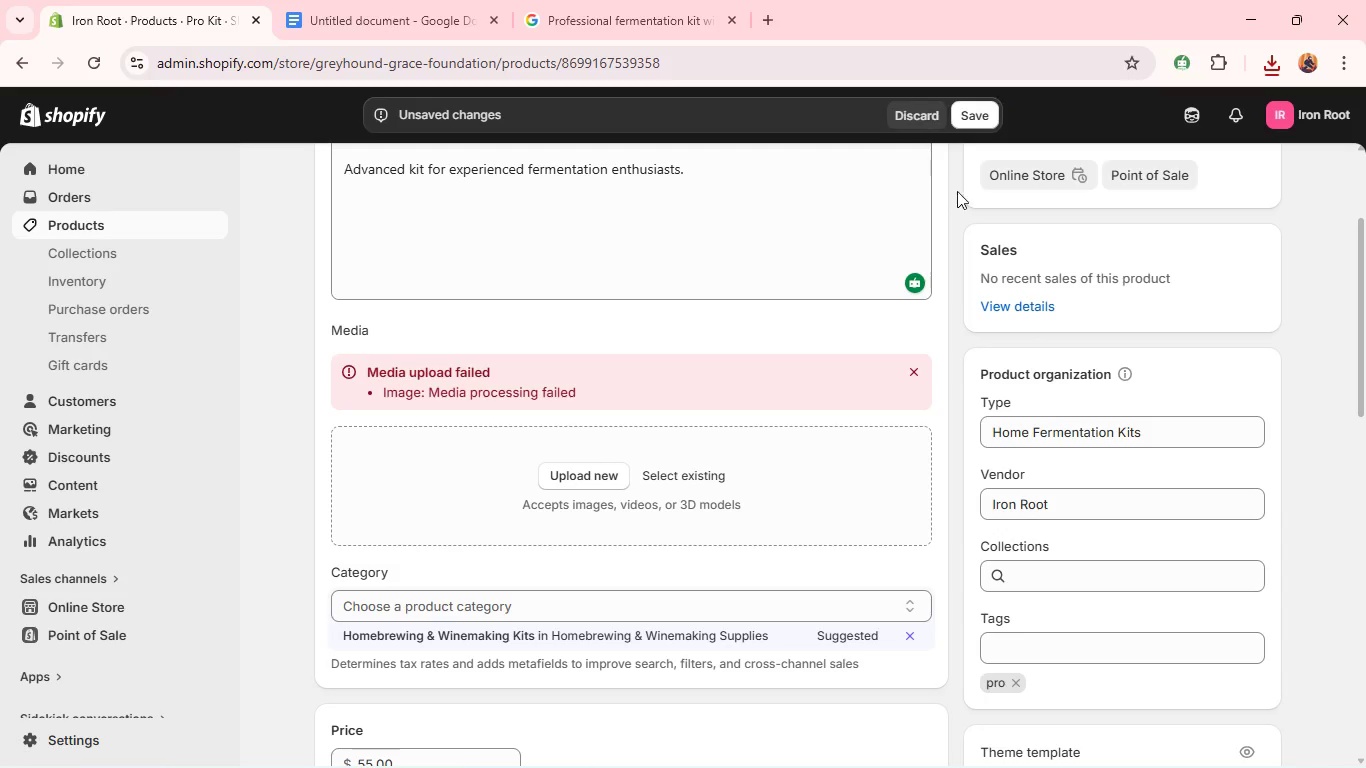 
mouse_move([950, 229])
 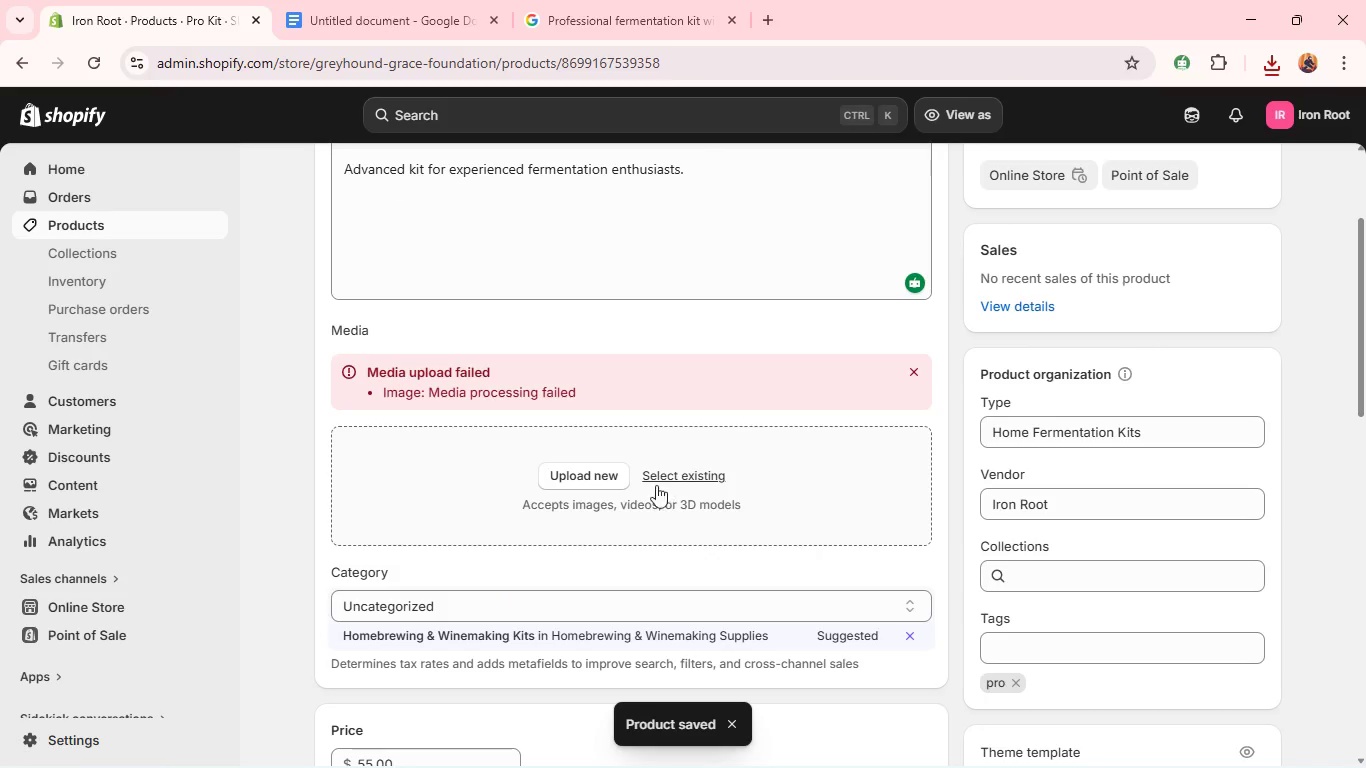 
left_click([580, 480])
 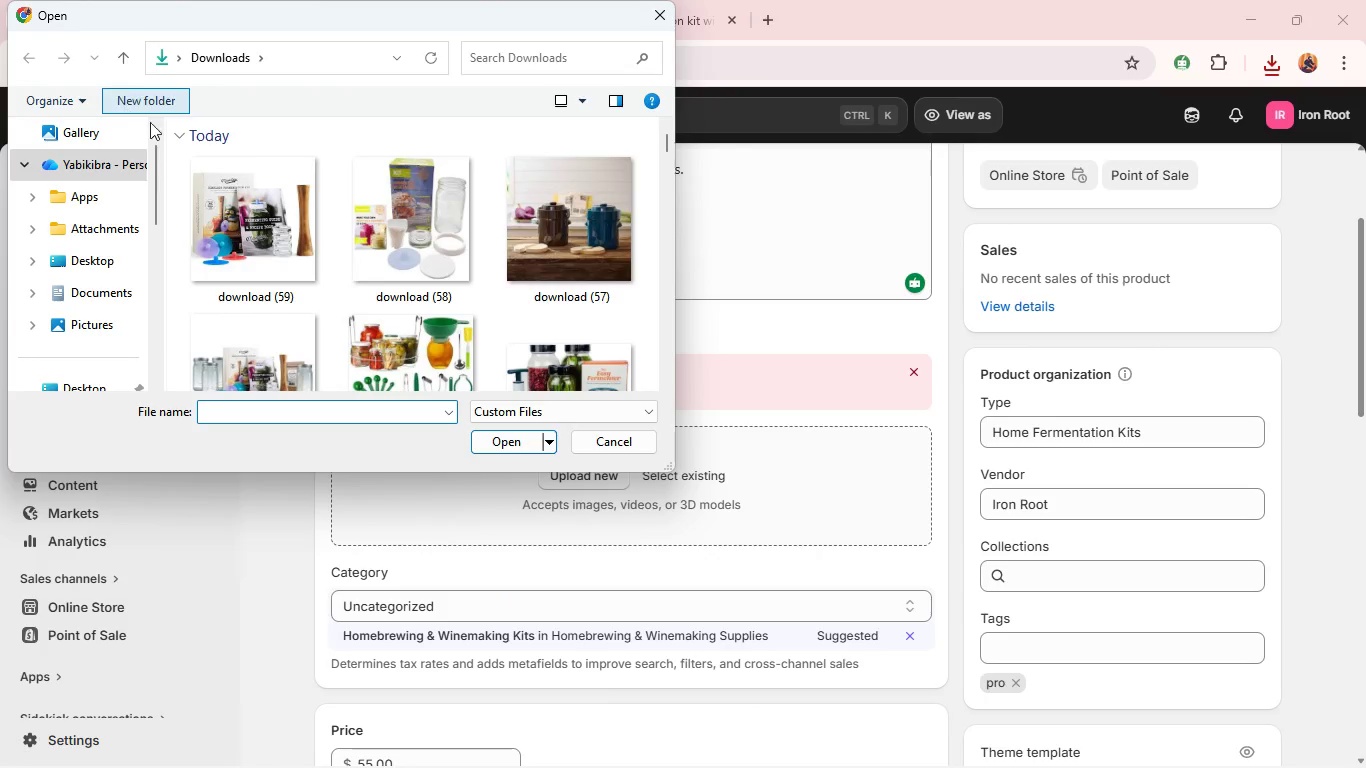 
left_click([224, 192])
 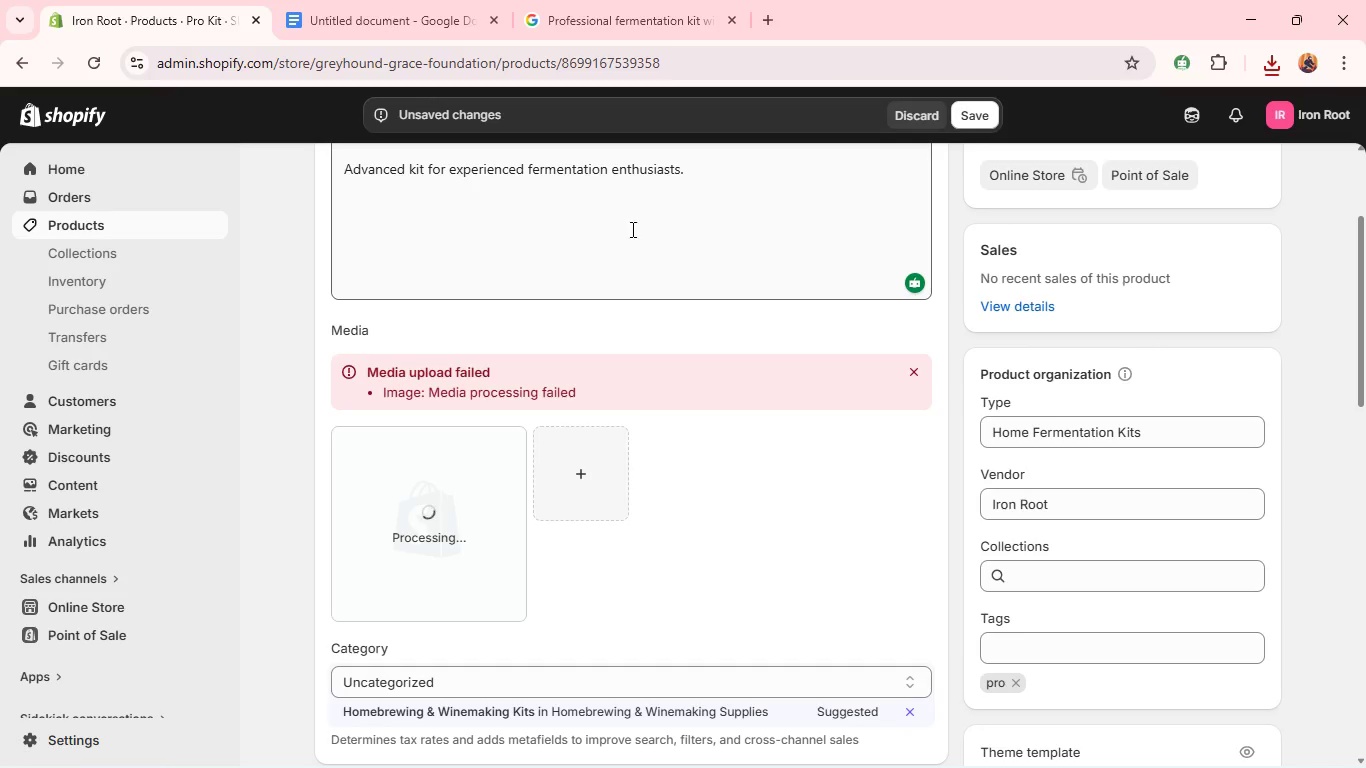 
wait(7.01)
 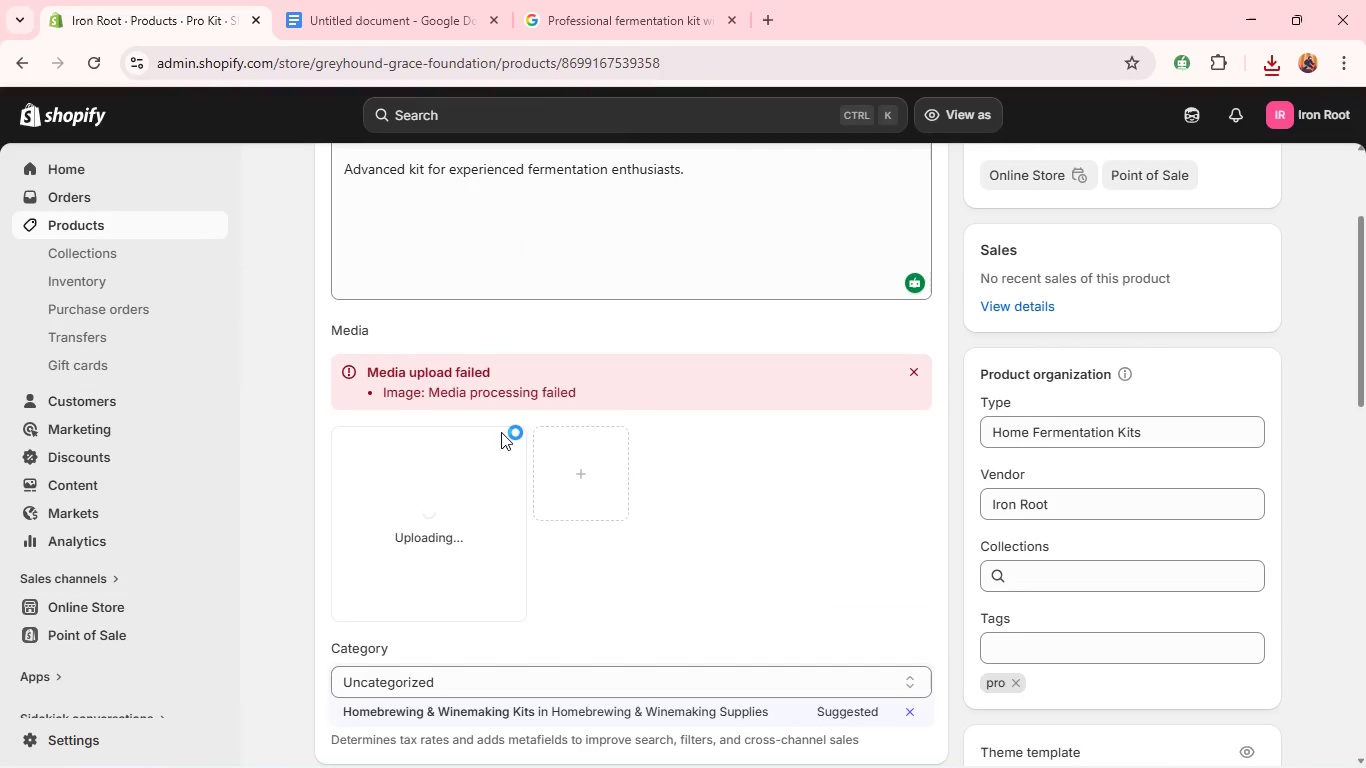 
scroll: coordinate [591, 375], scroll_direction: none, amount: 0.0
 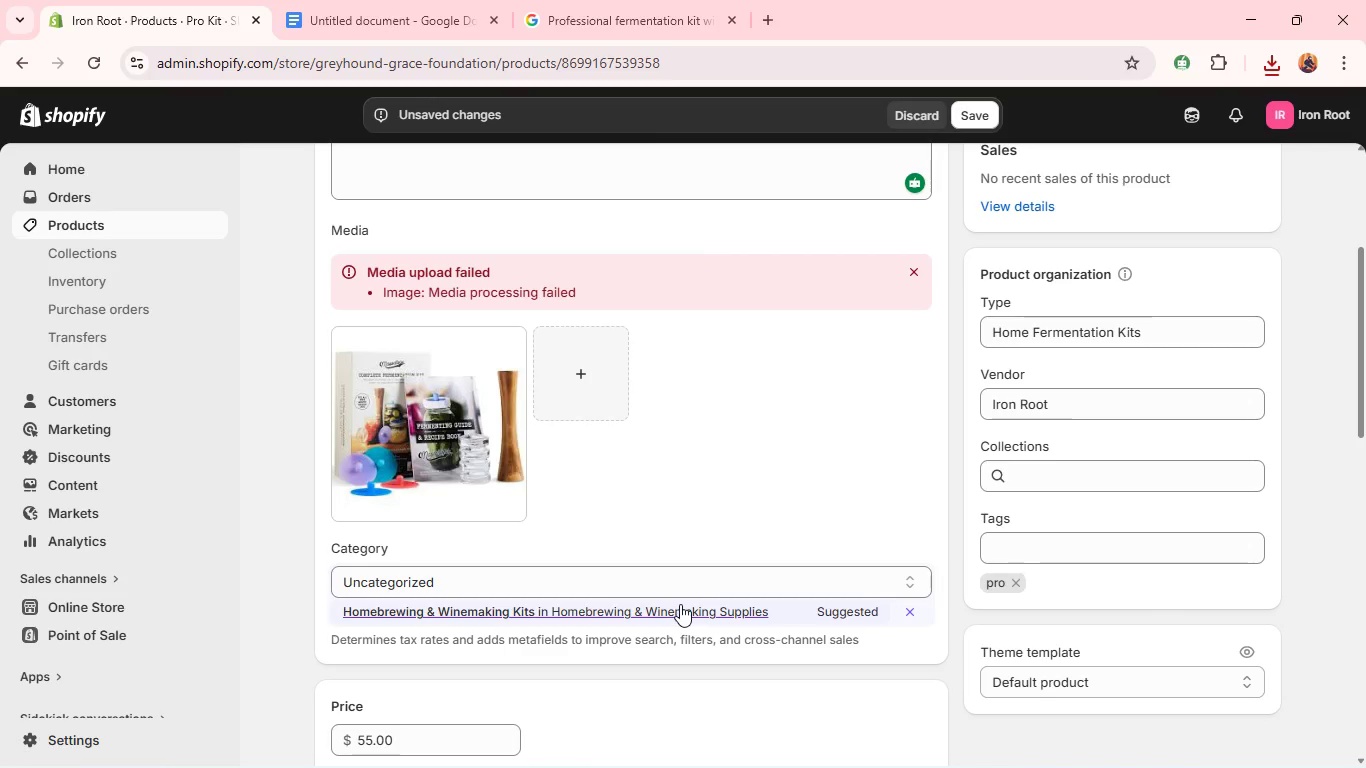 
left_click([680, 604])
 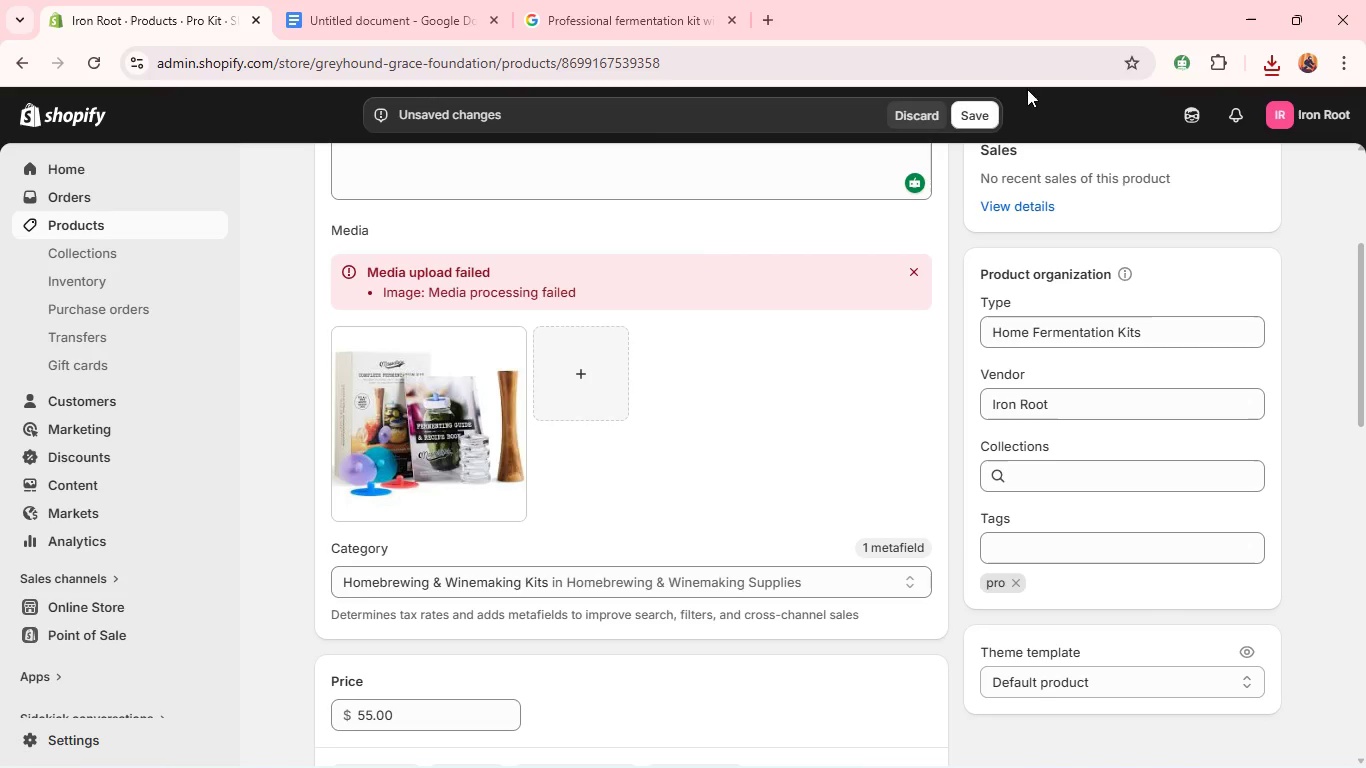 
left_click([971, 119])
 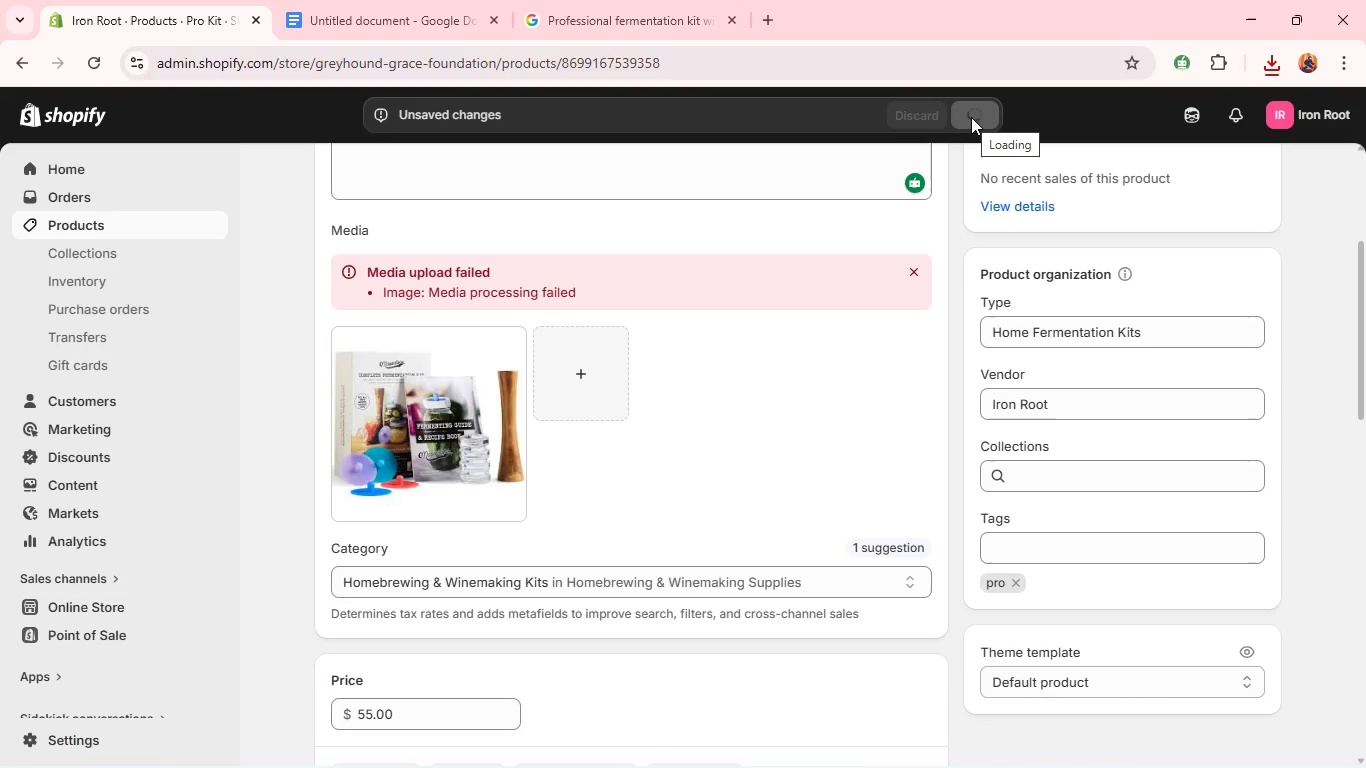 
wait(5.33)
 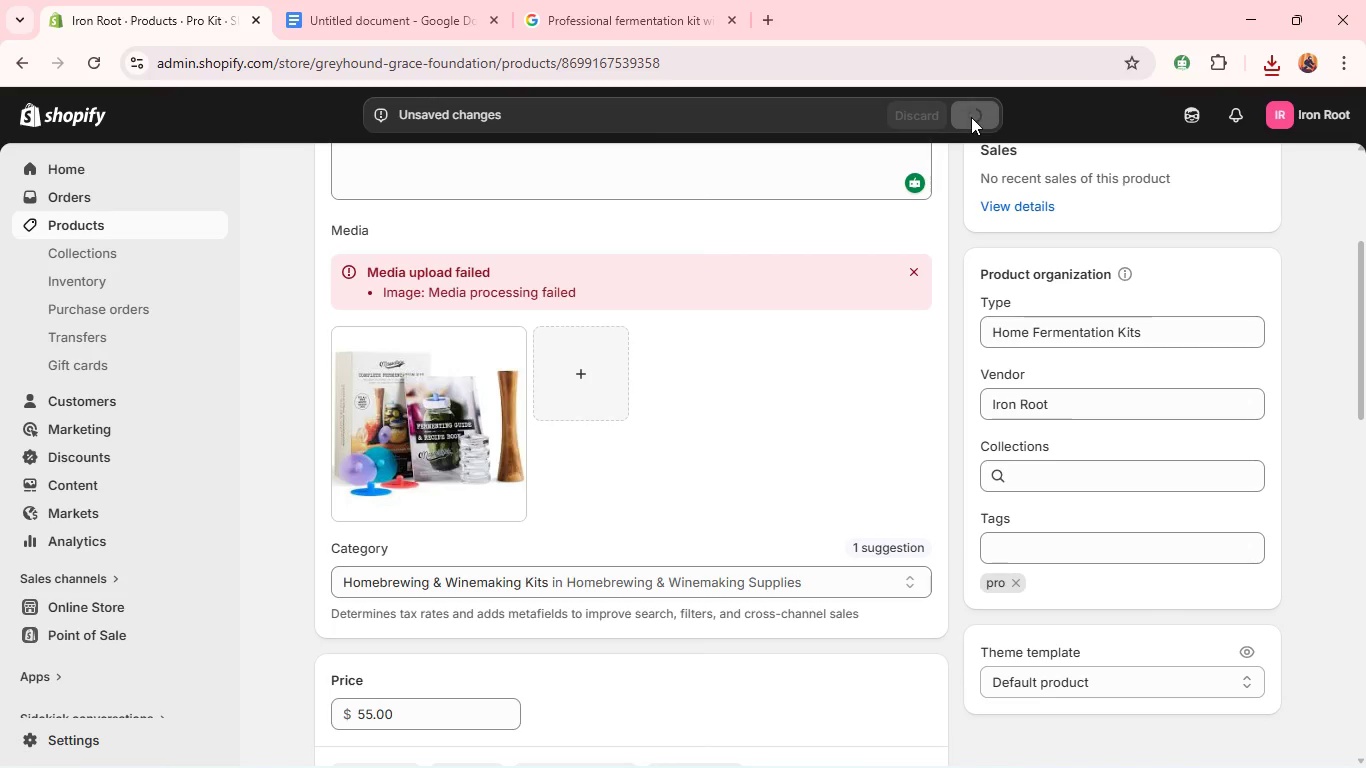 
left_click([467, 411])
 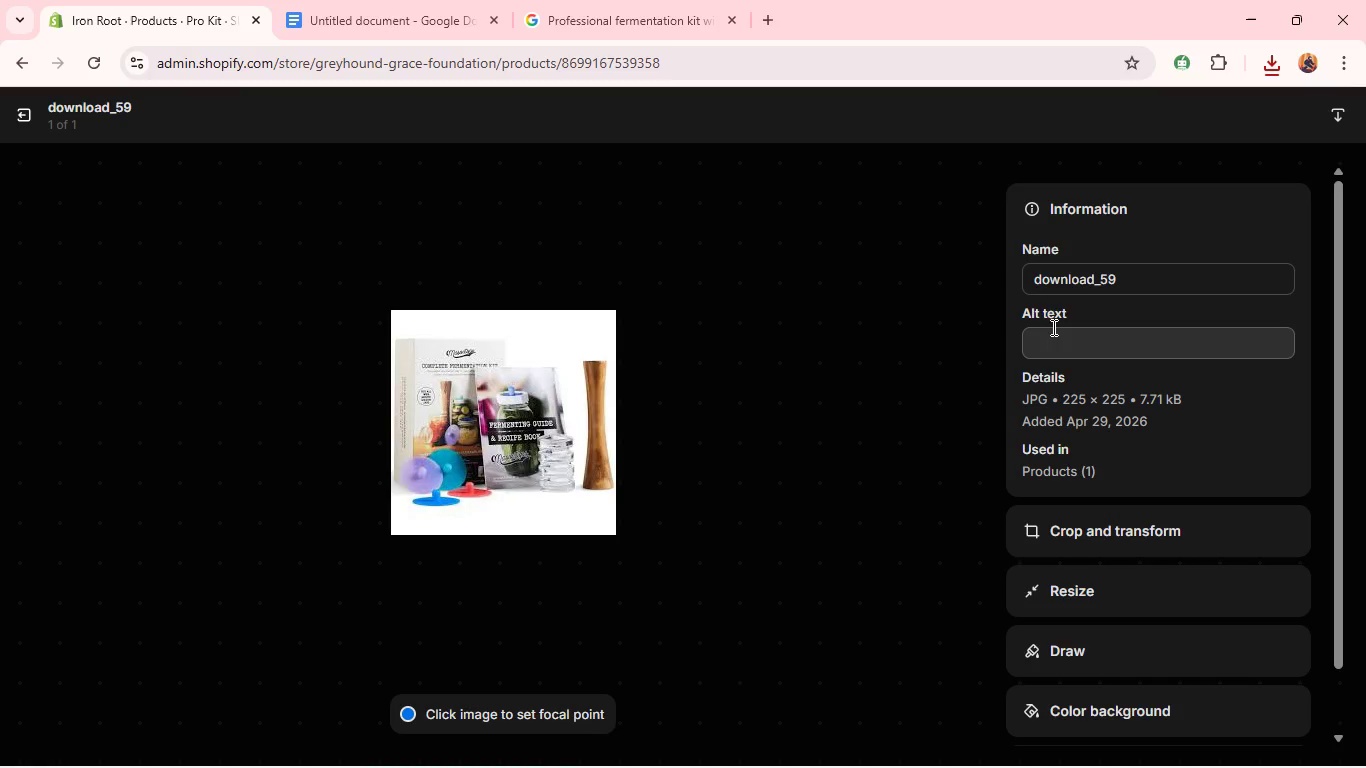 
wait(11.62)
 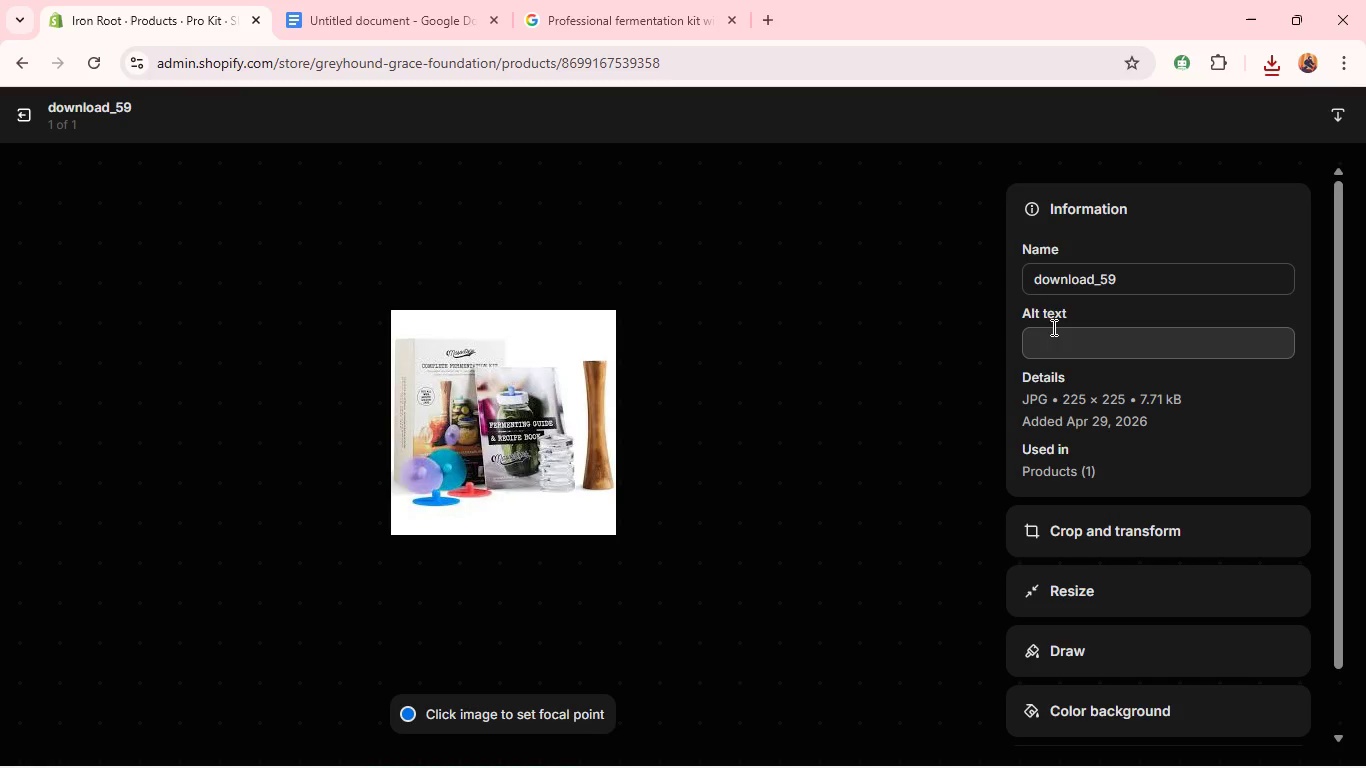 
left_click([1056, 336])
 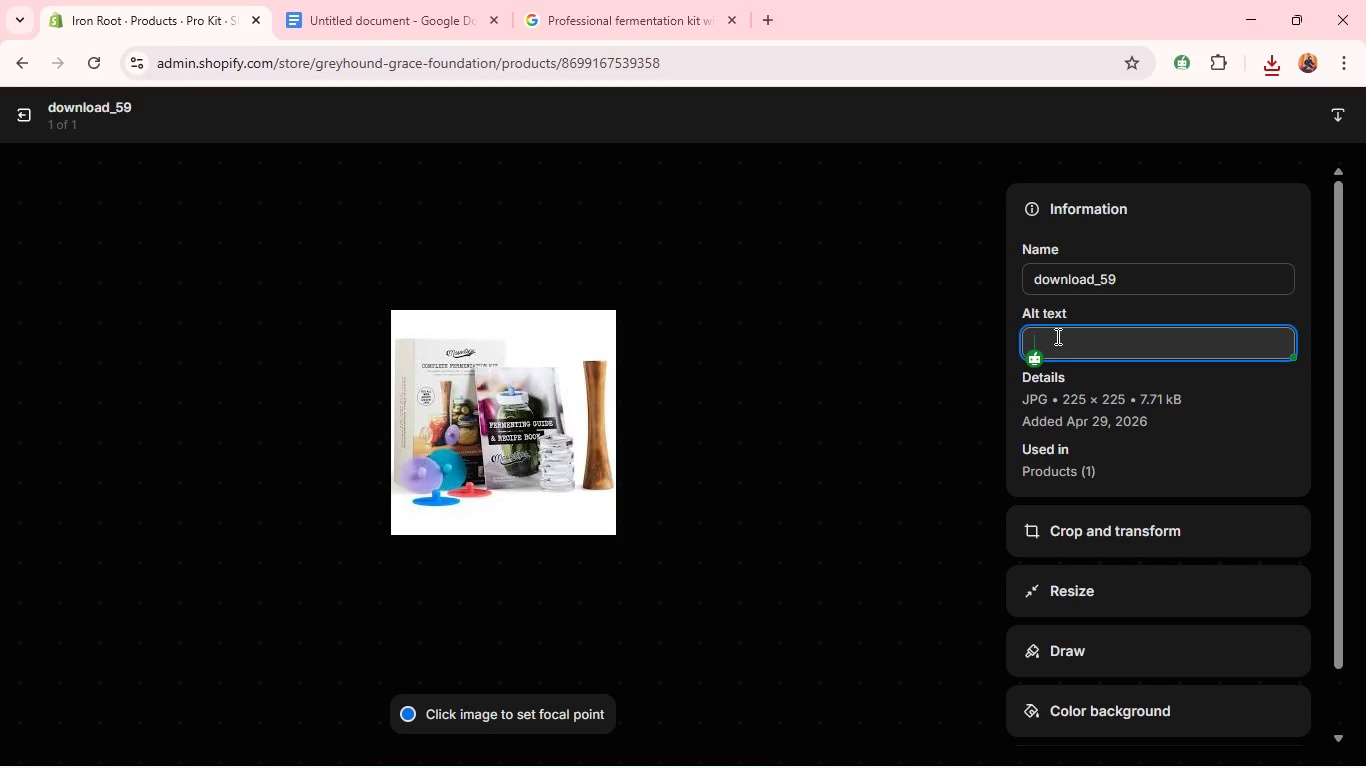 
type(Professional fermentation kit withad)
key(Backspace)
key(Backspace)
type( advanced tools and jars)
 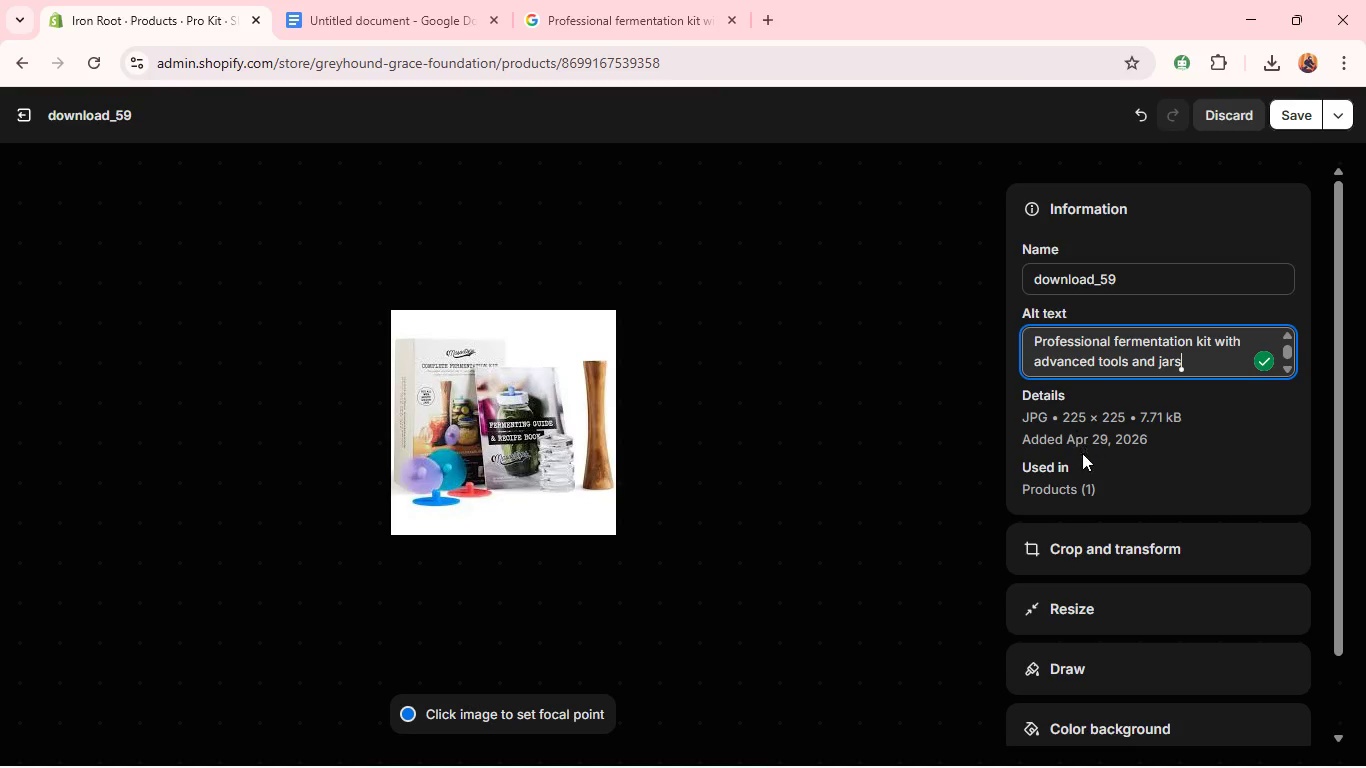 
left_click([1097, 549])
 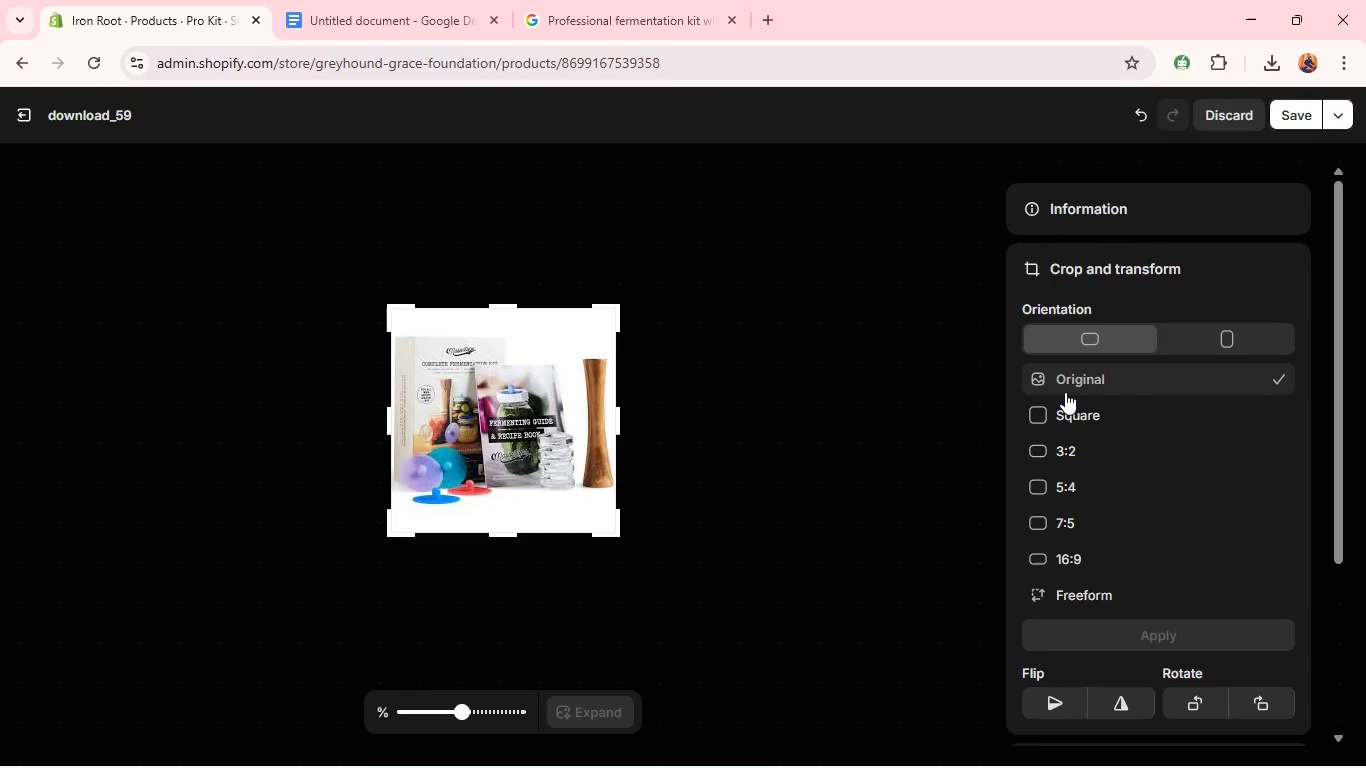 
left_click([1065, 410])
 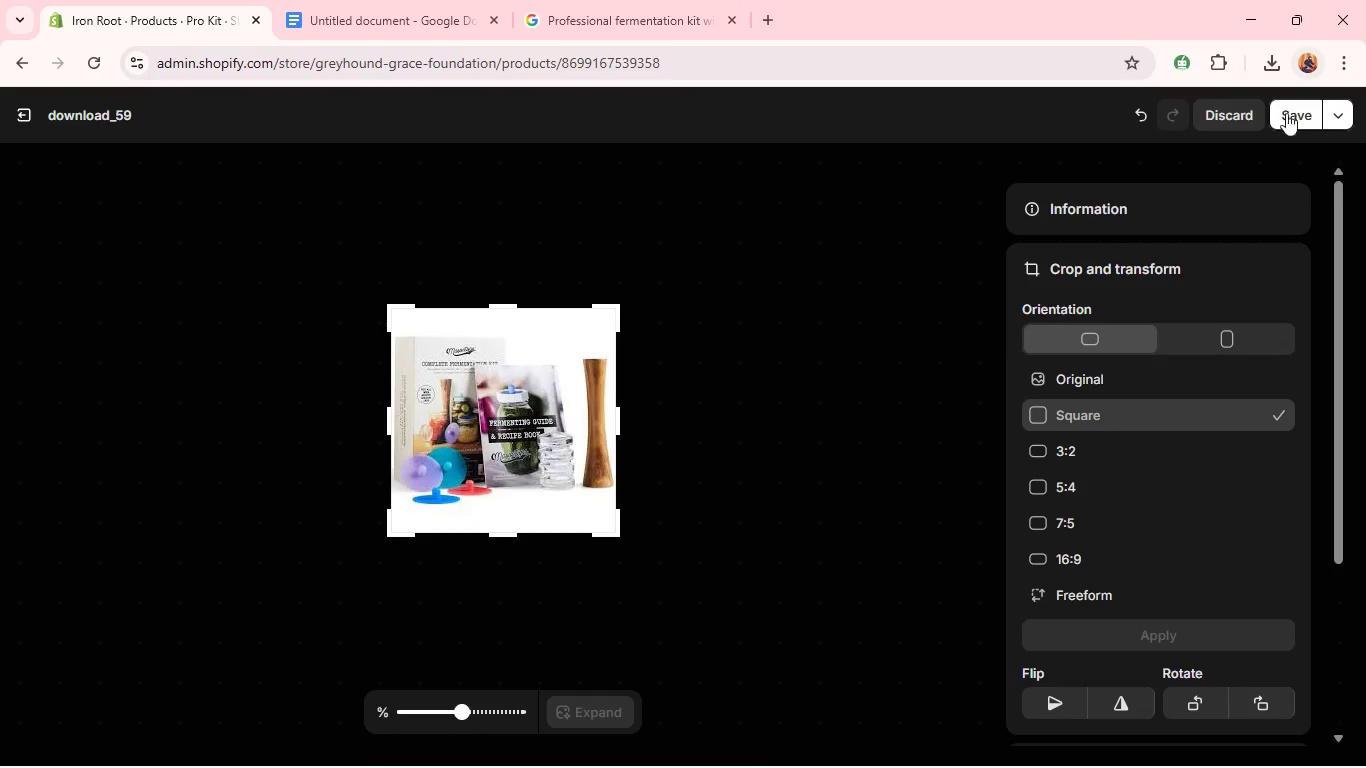 
left_click([1292, 111])
 